 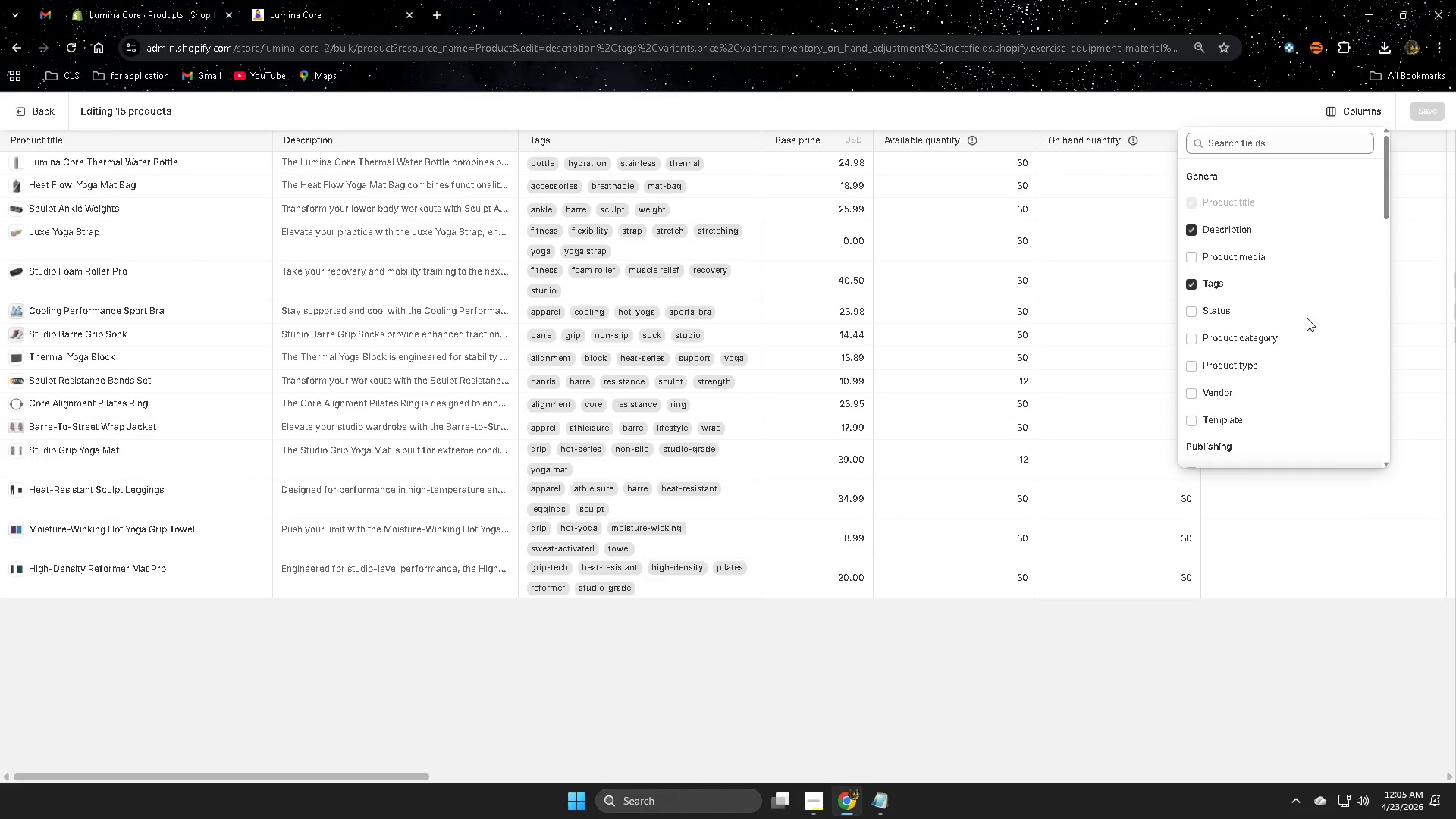 
scroll: coordinate [1304, 318], scroll_direction: down, amount: 10.0
 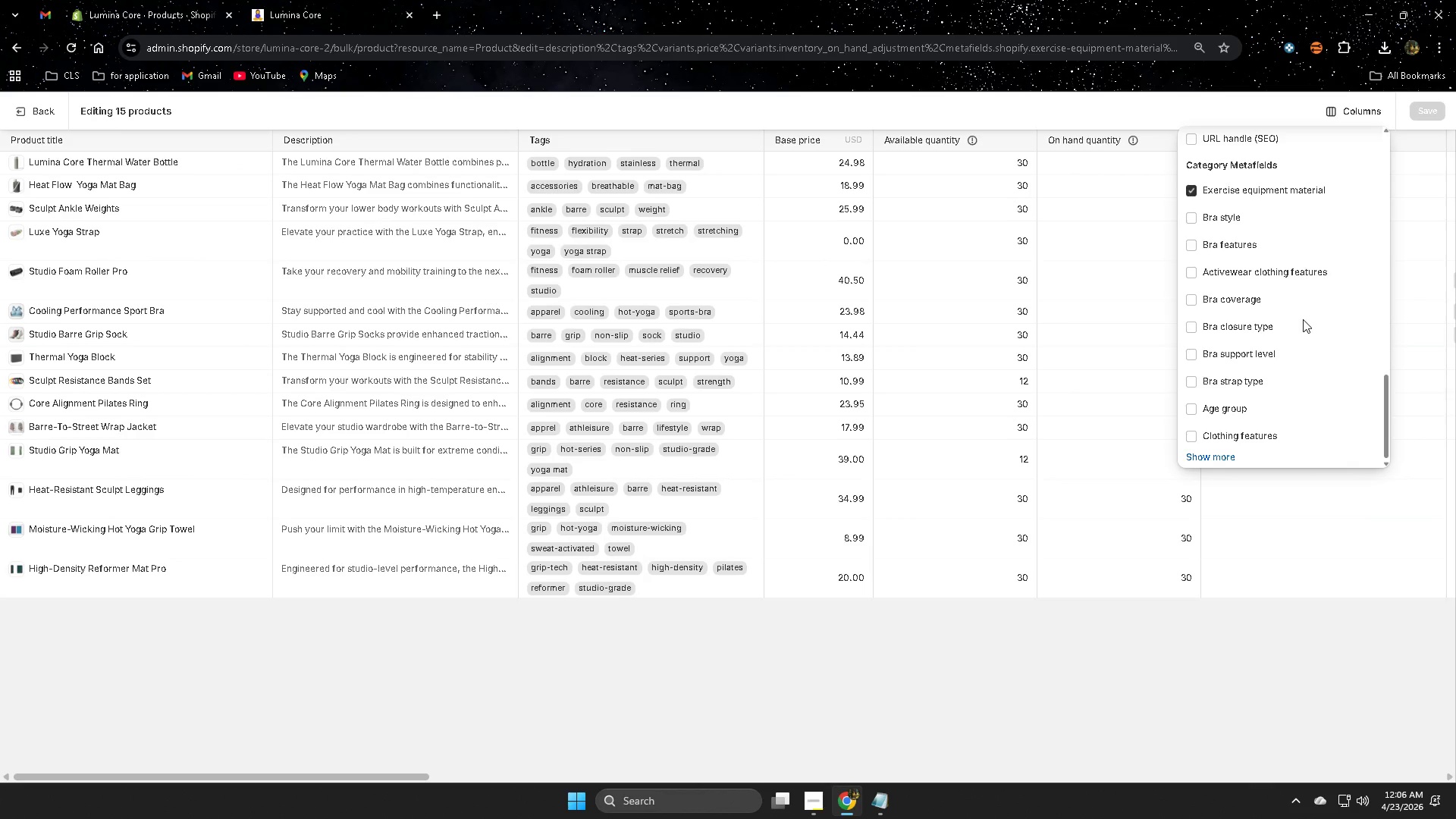 
scroll: coordinate [1302, 319], scroll_direction: up, amount: 7.0
 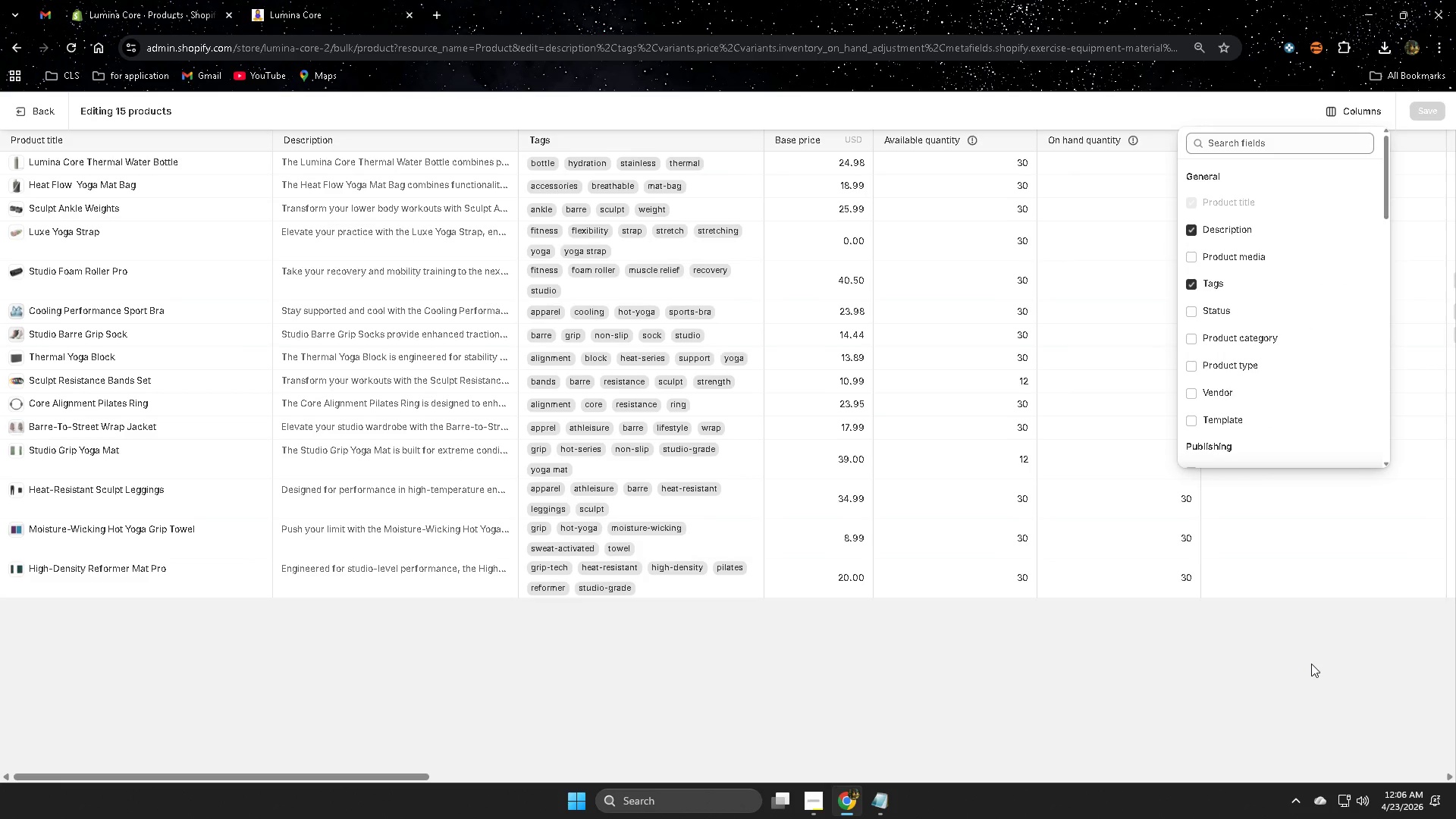 
left_click([1311, 664])
 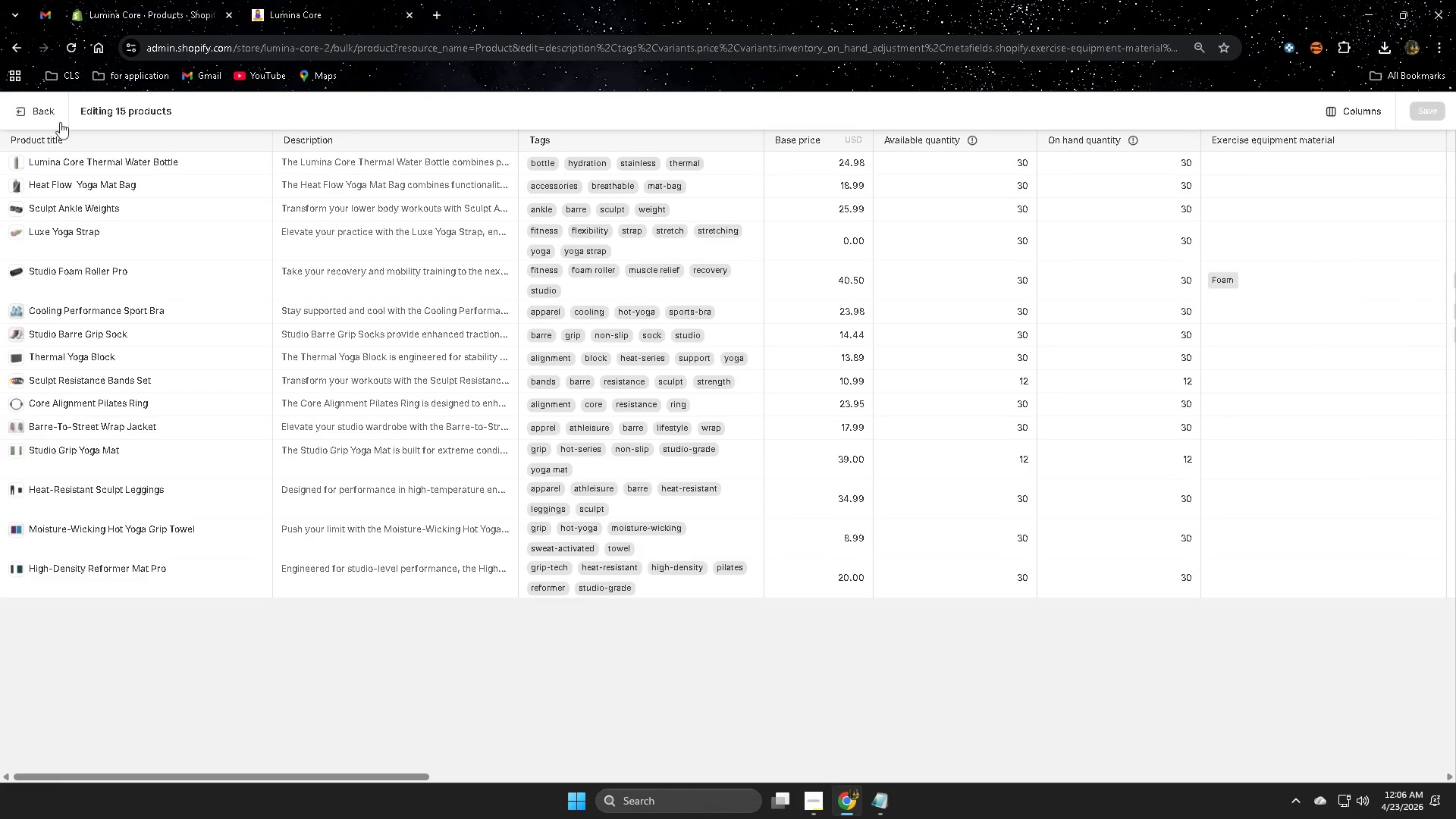 
left_click([44, 114])
 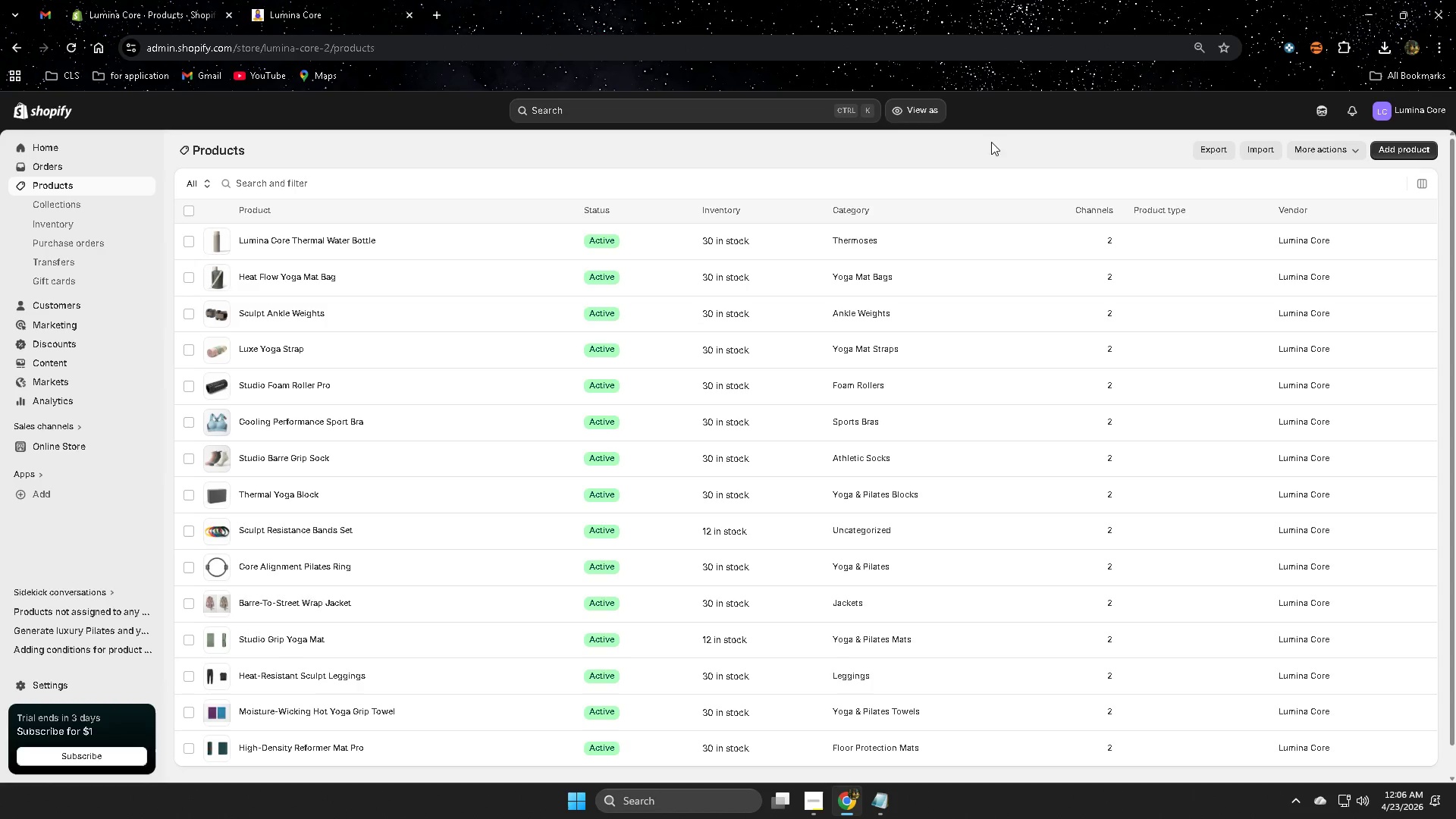 
left_click([1213, 154])
 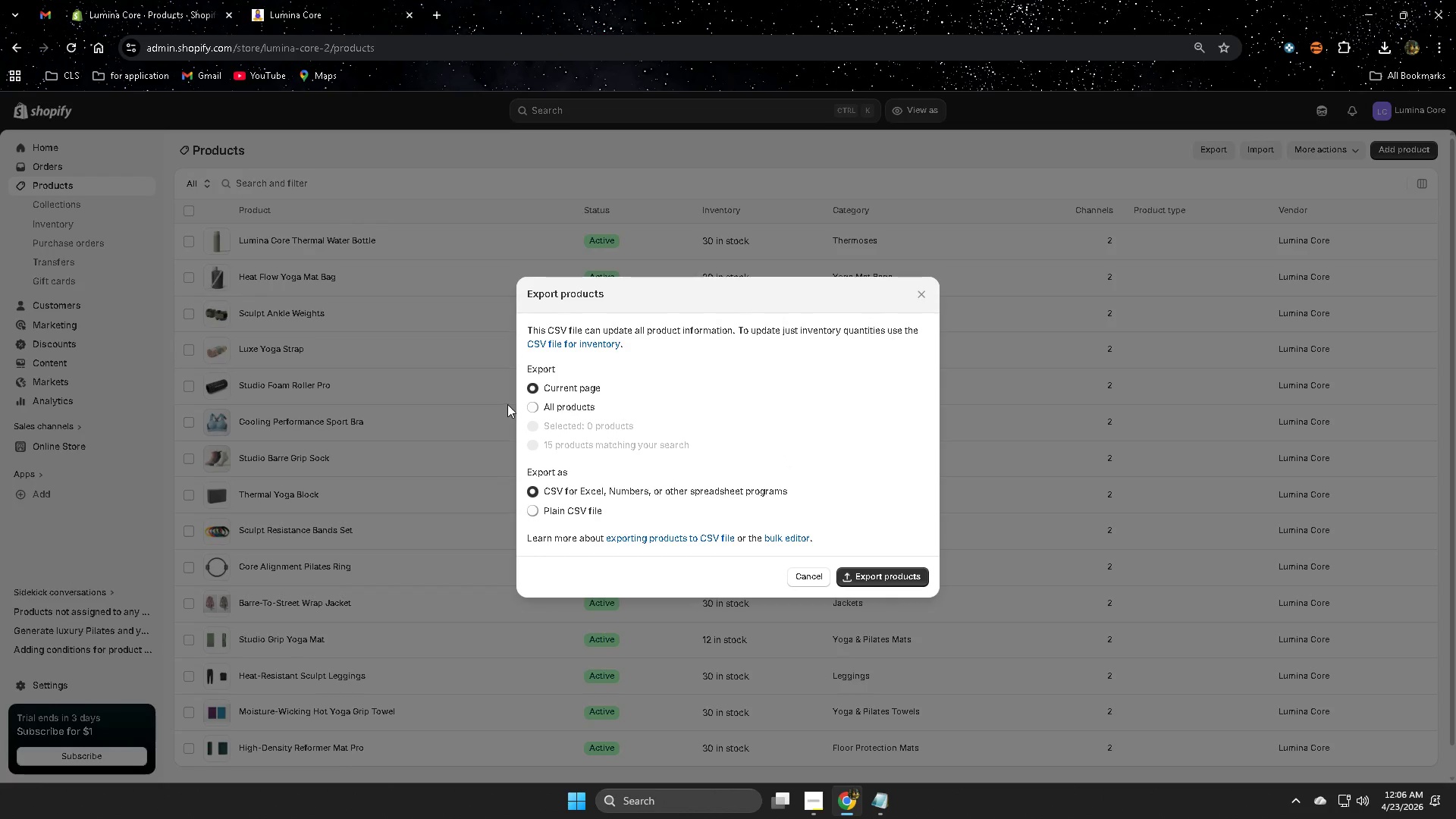 
left_click([531, 406])
 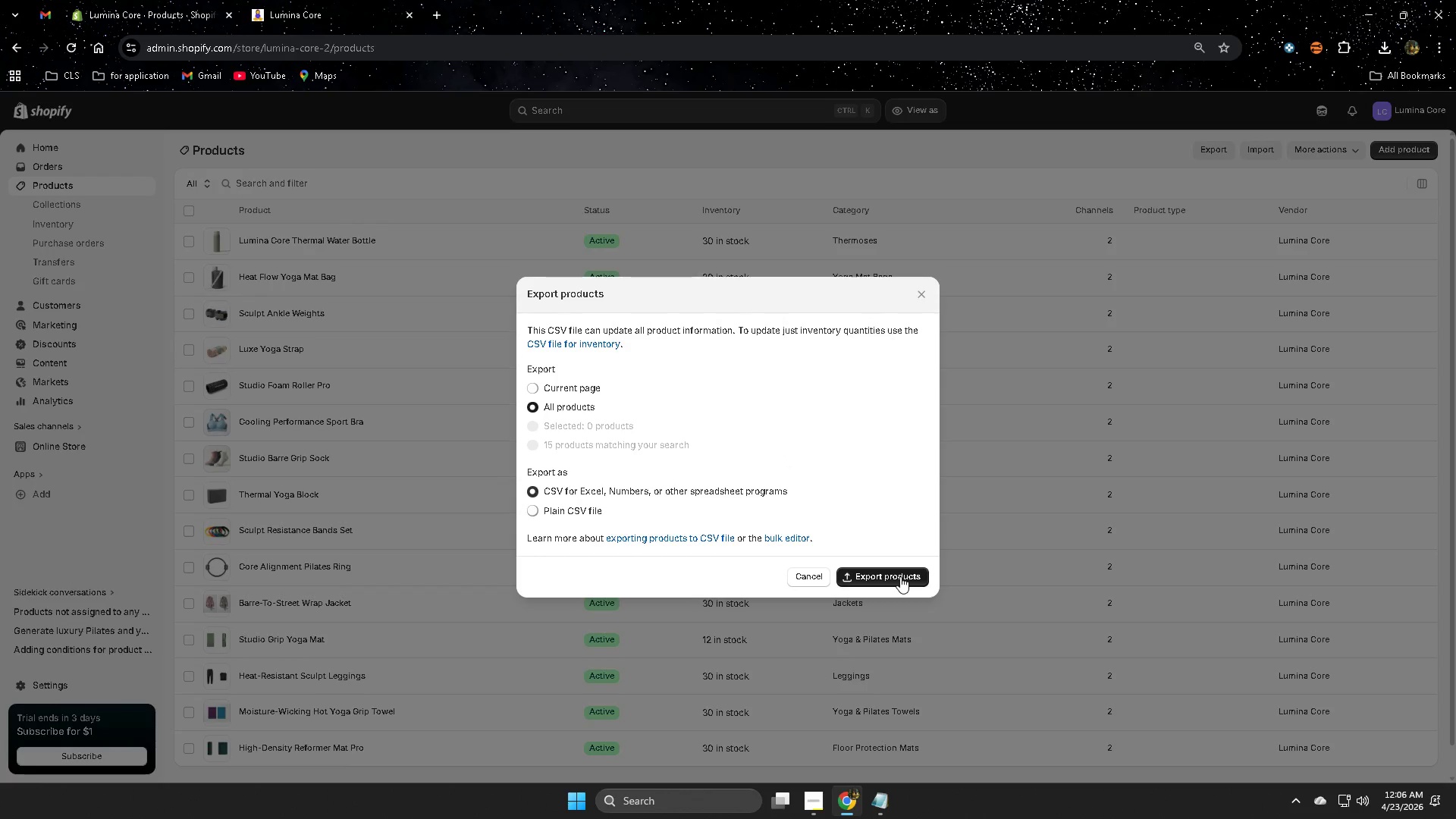 
wait(9.86)
 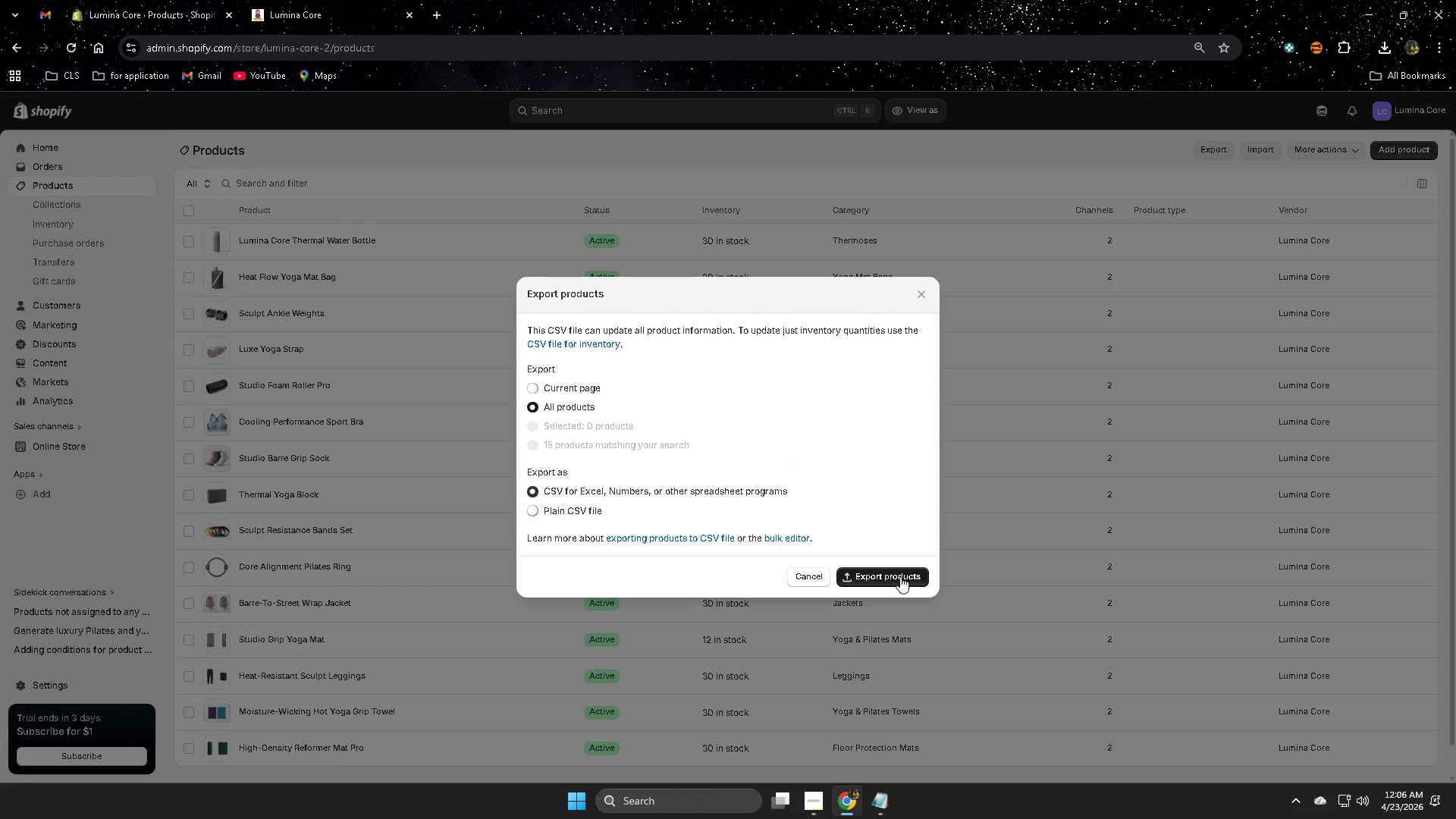 
left_click([900, 576])
 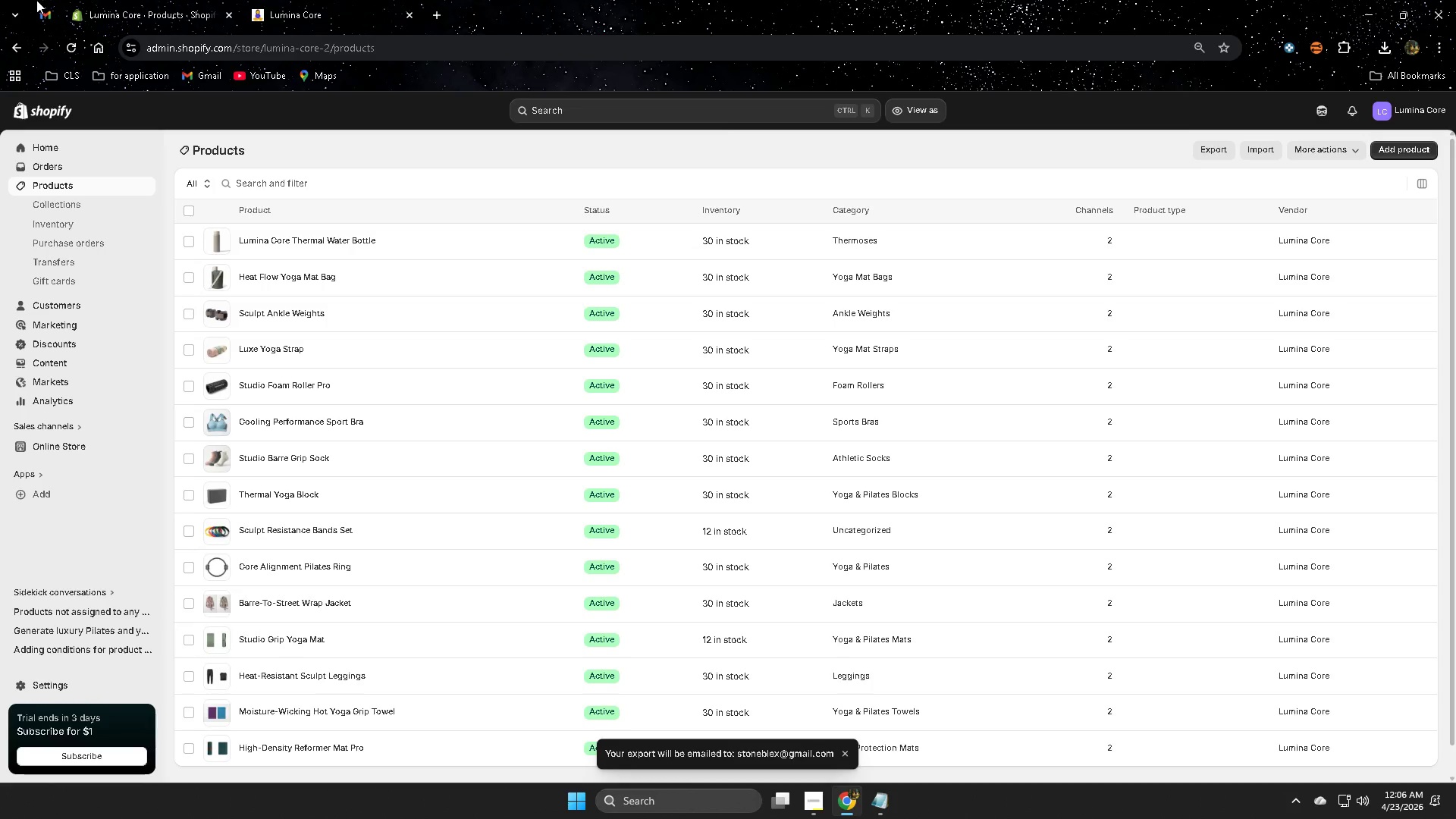 
wait(5.09)
 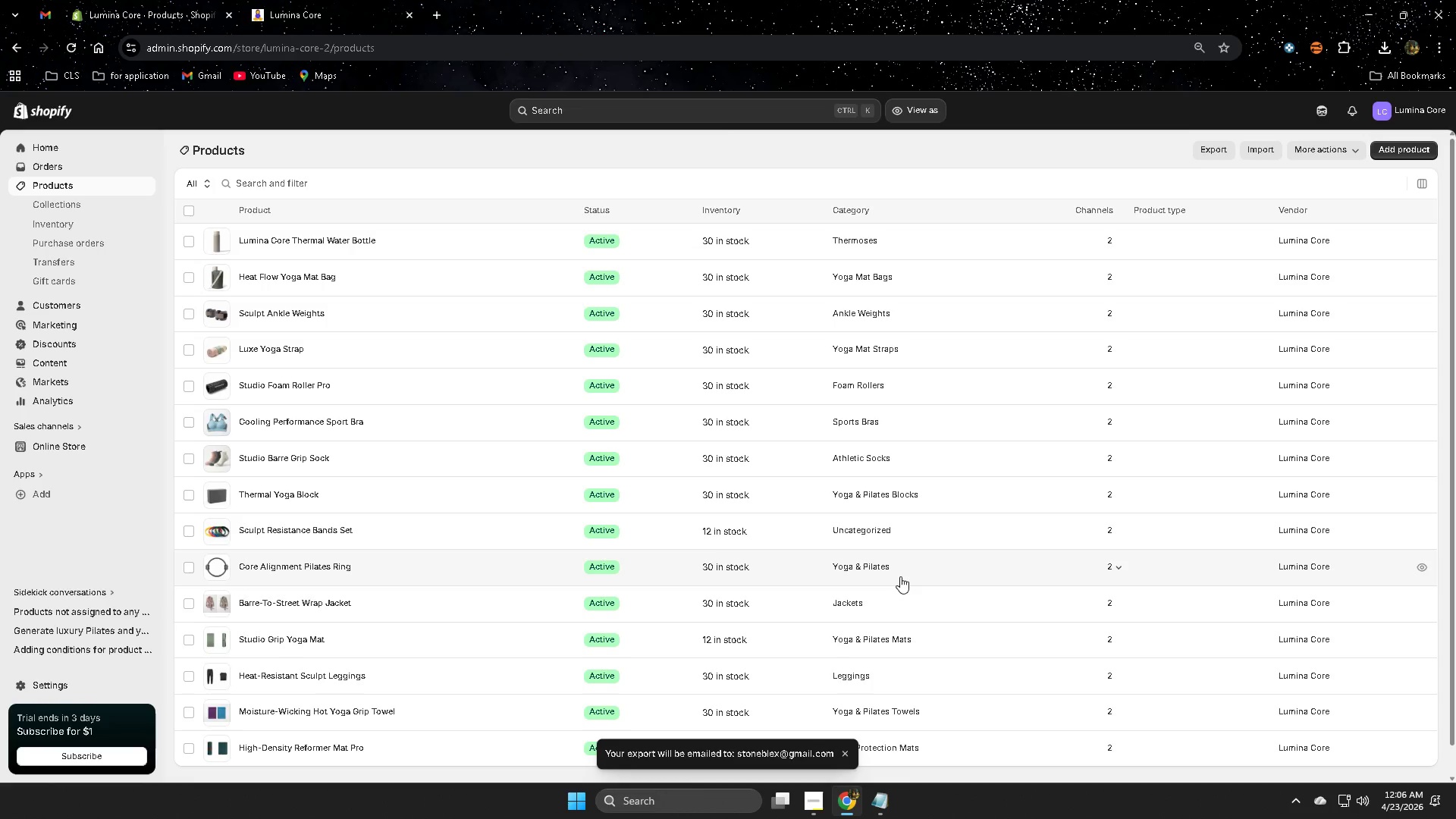 
left_click([41, 12])
 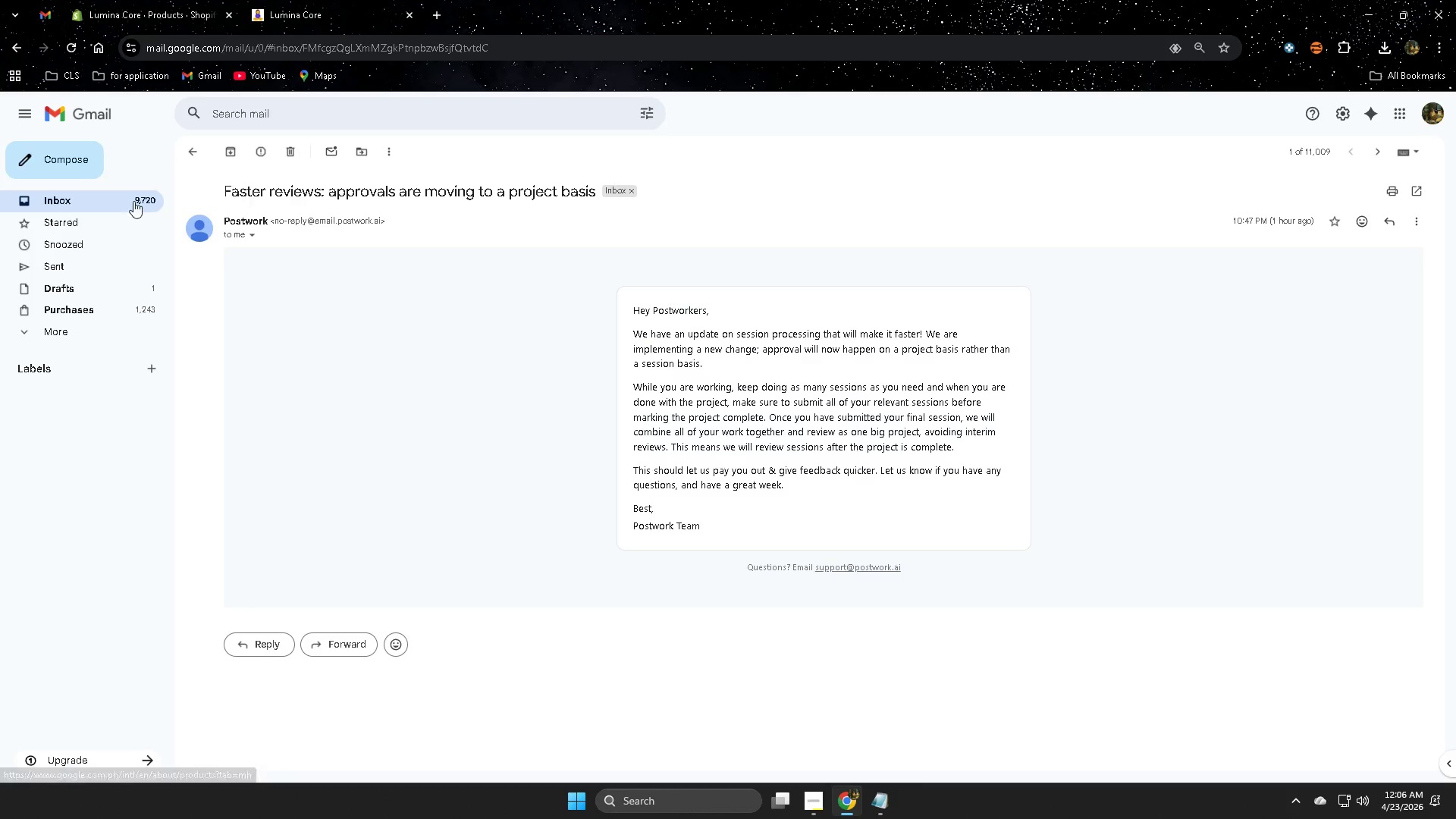 
left_click([102, 205])
 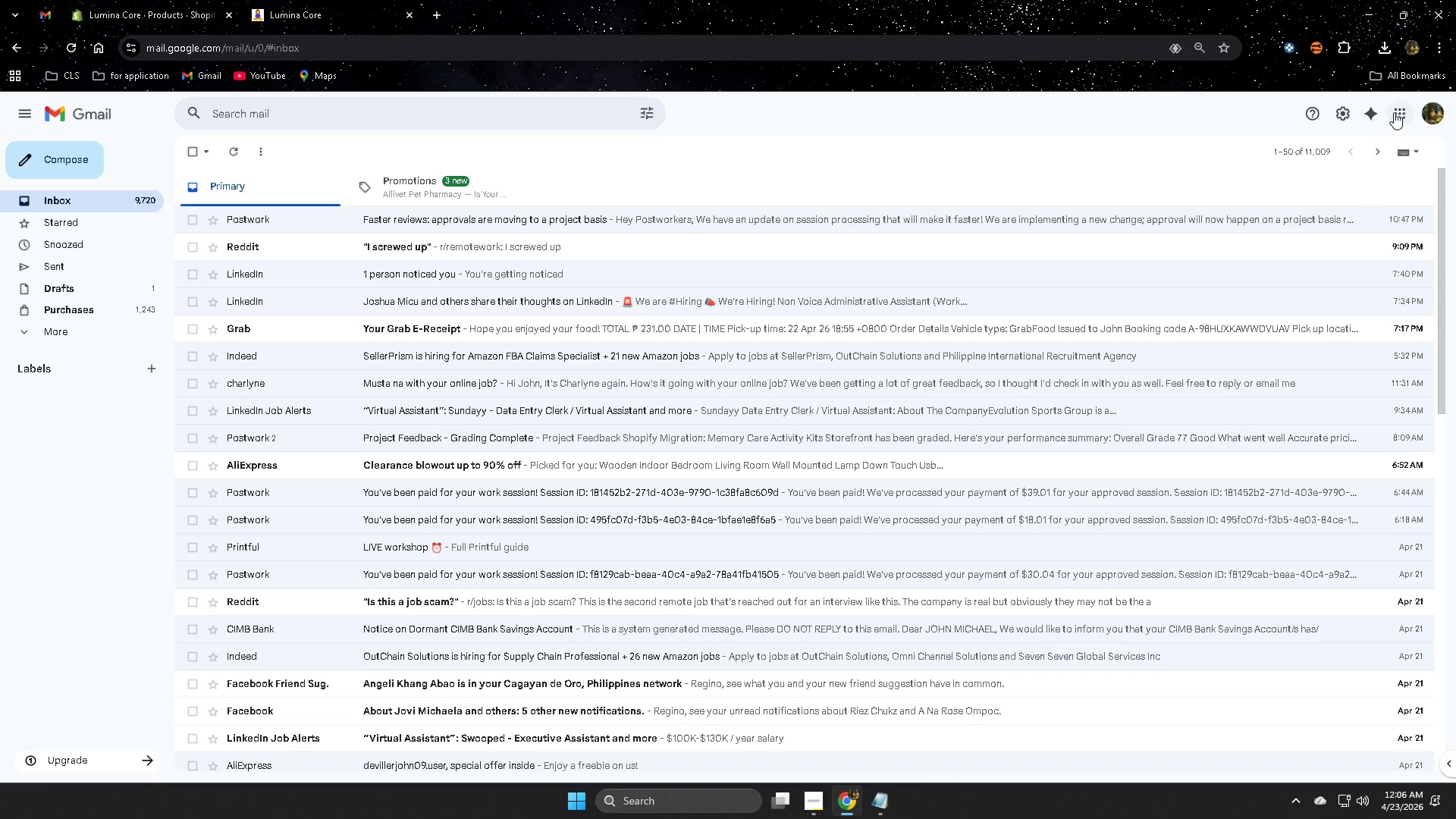 
left_click([1430, 111])
 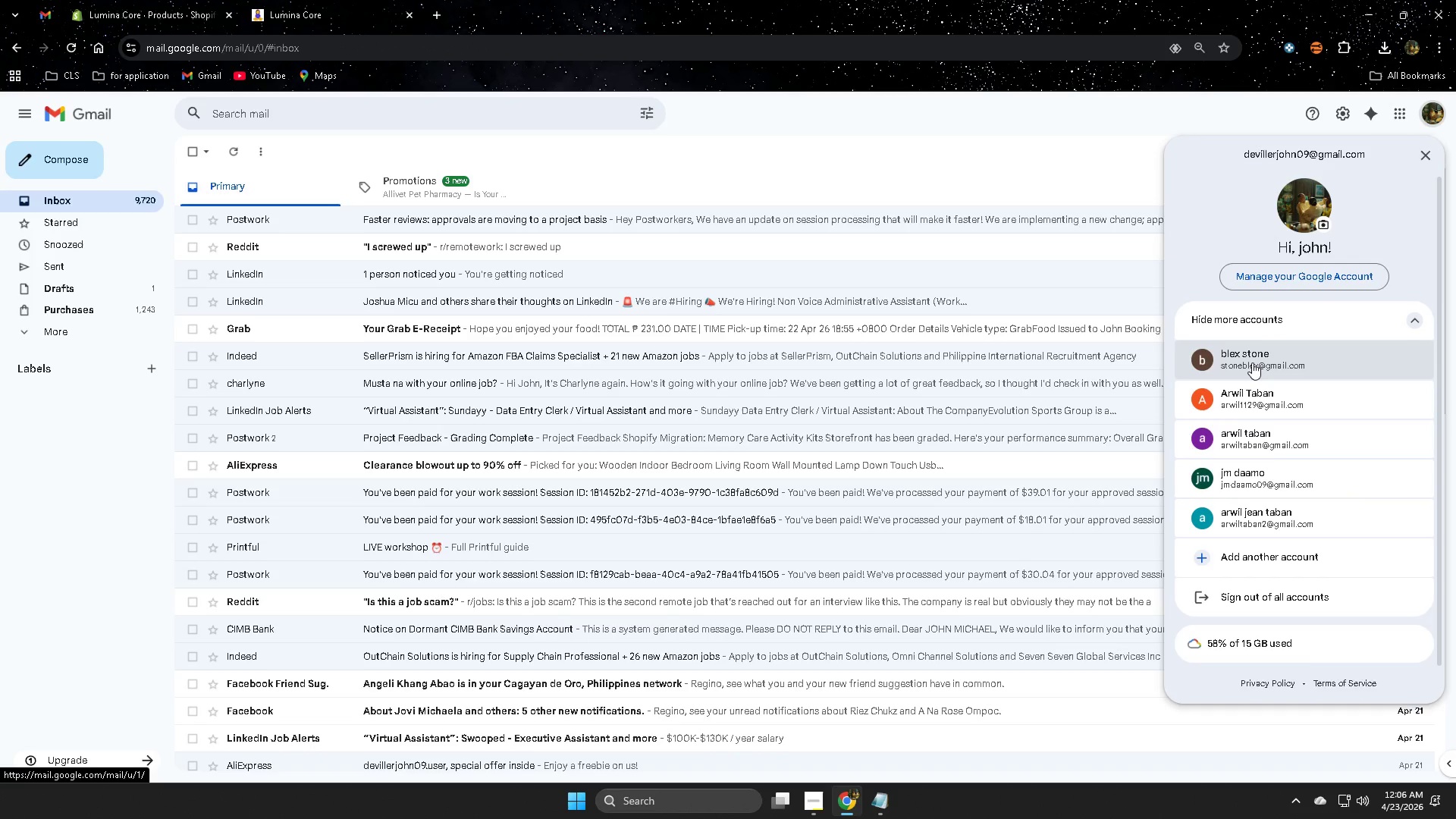 
left_click([1252, 362])
 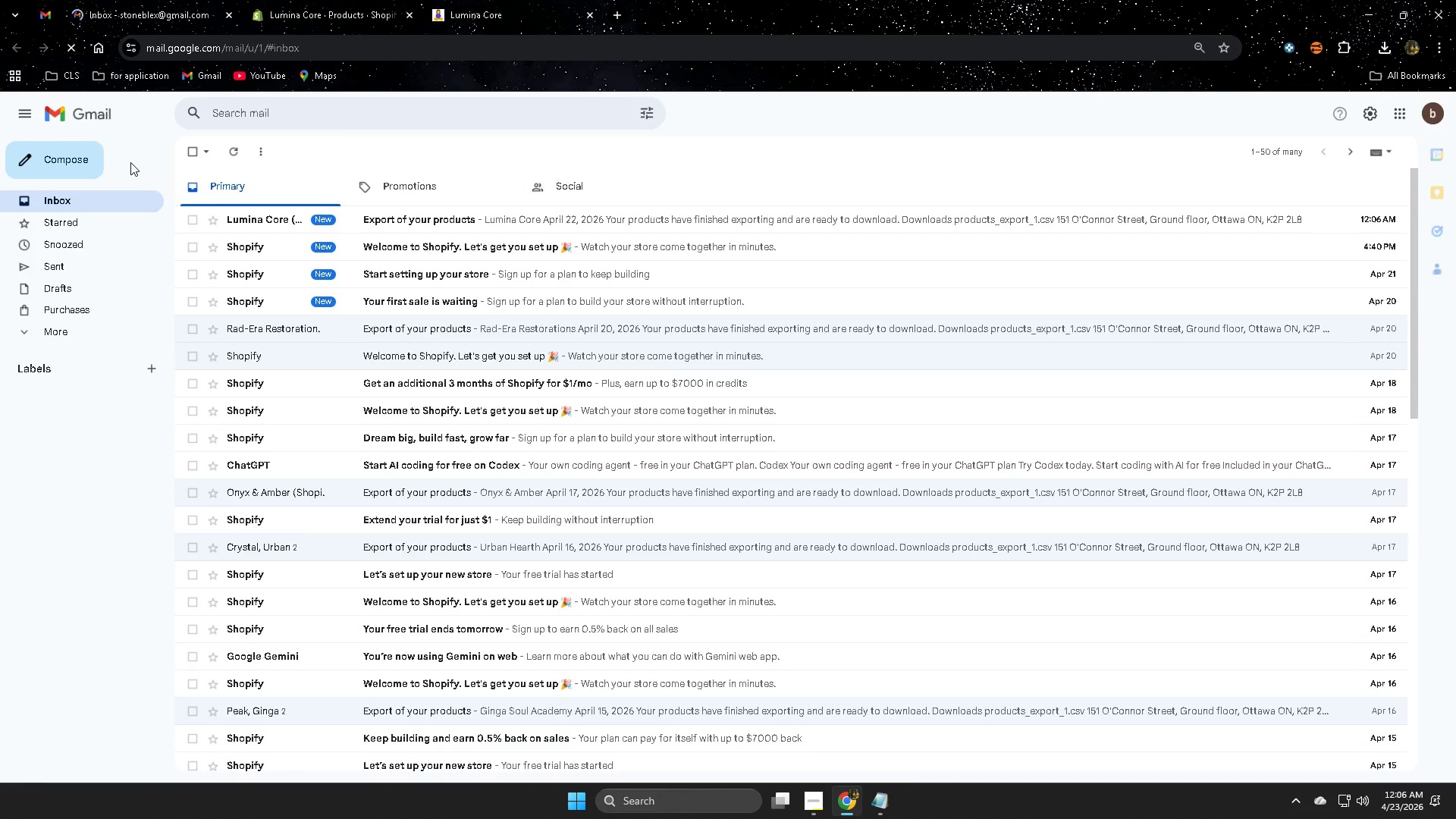 
left_click([524, 226])
 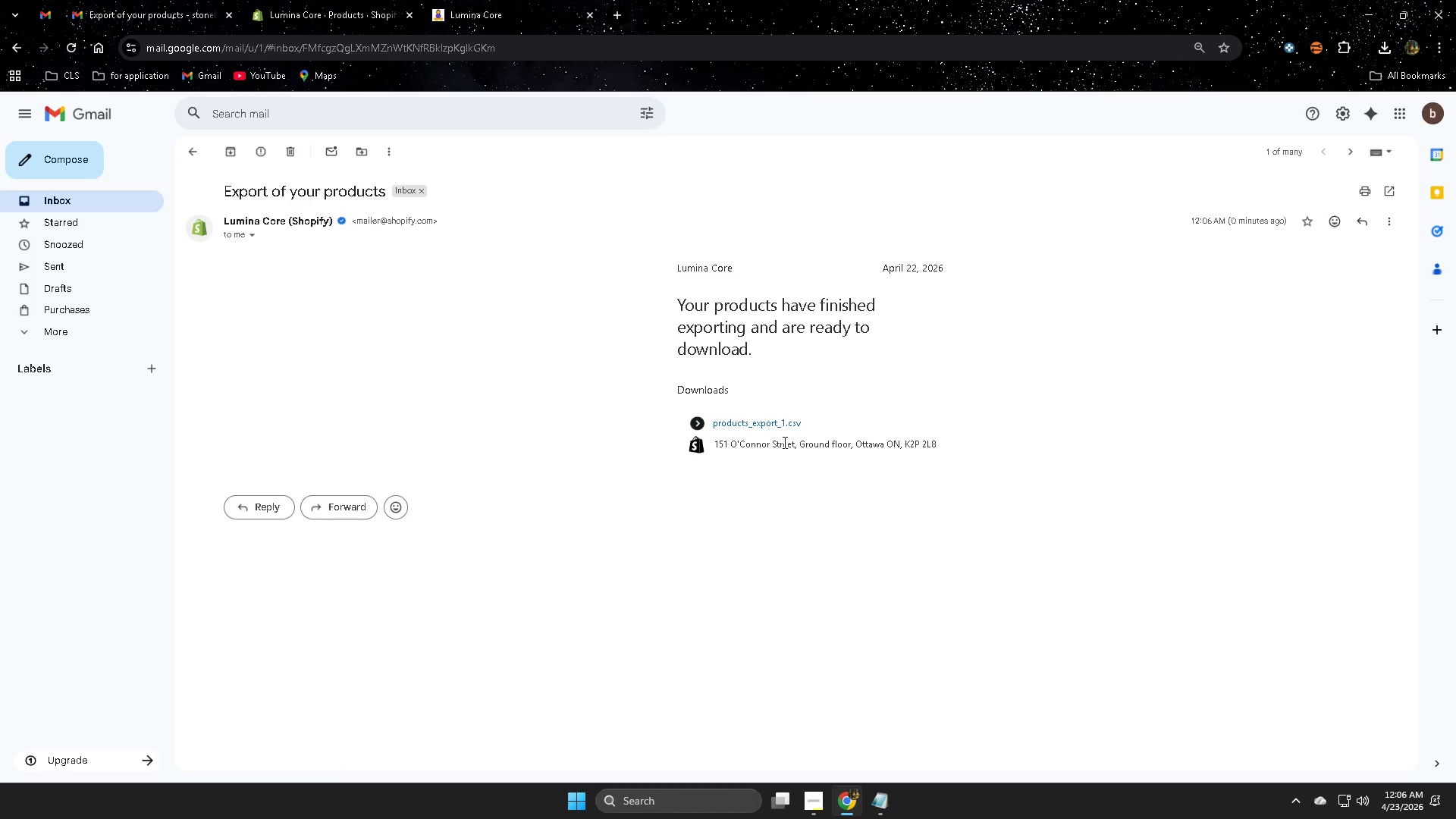 
left_click([770, 421])
 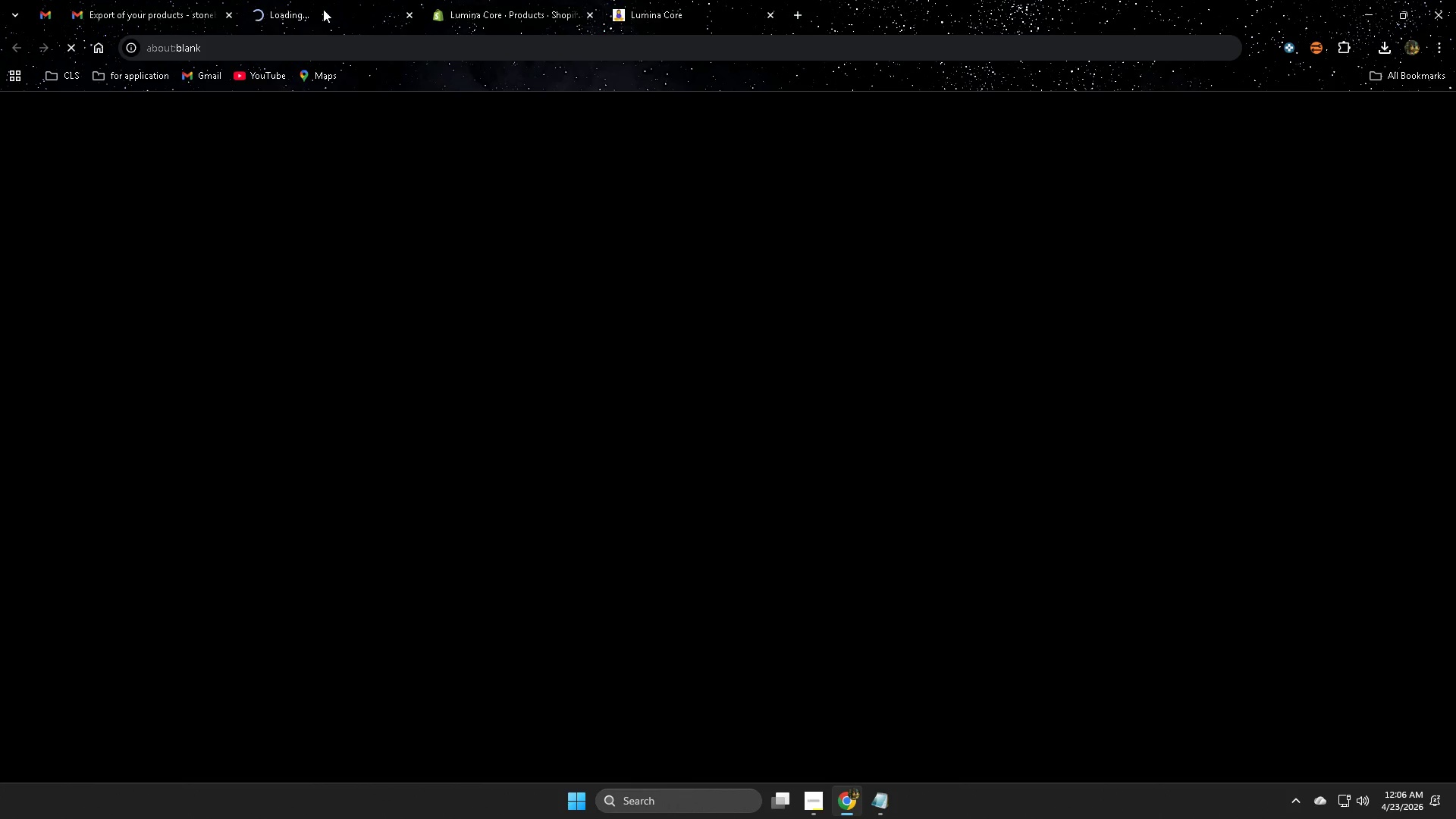 
left_click([323, 9])
 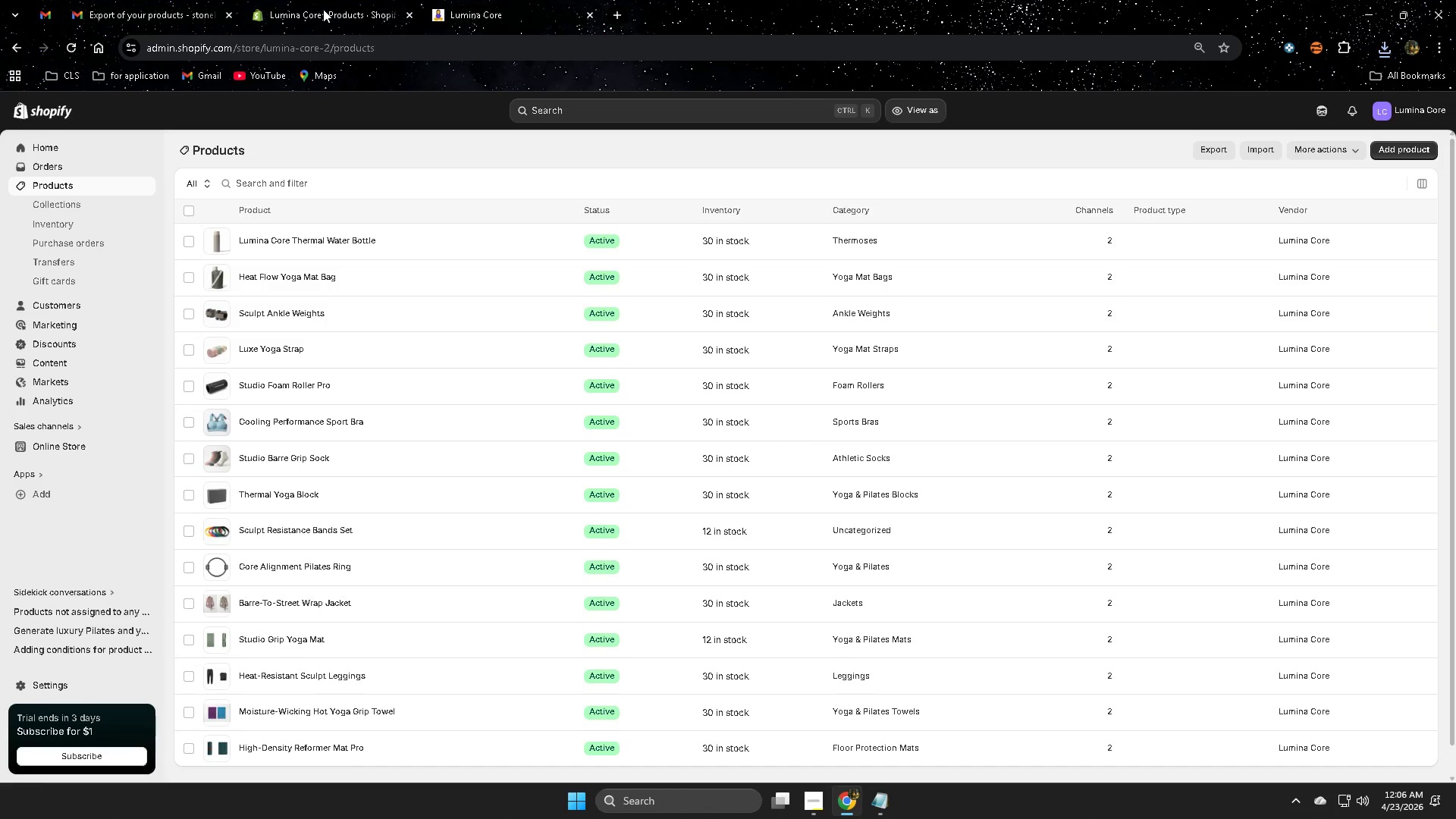 
key(Control+W)
 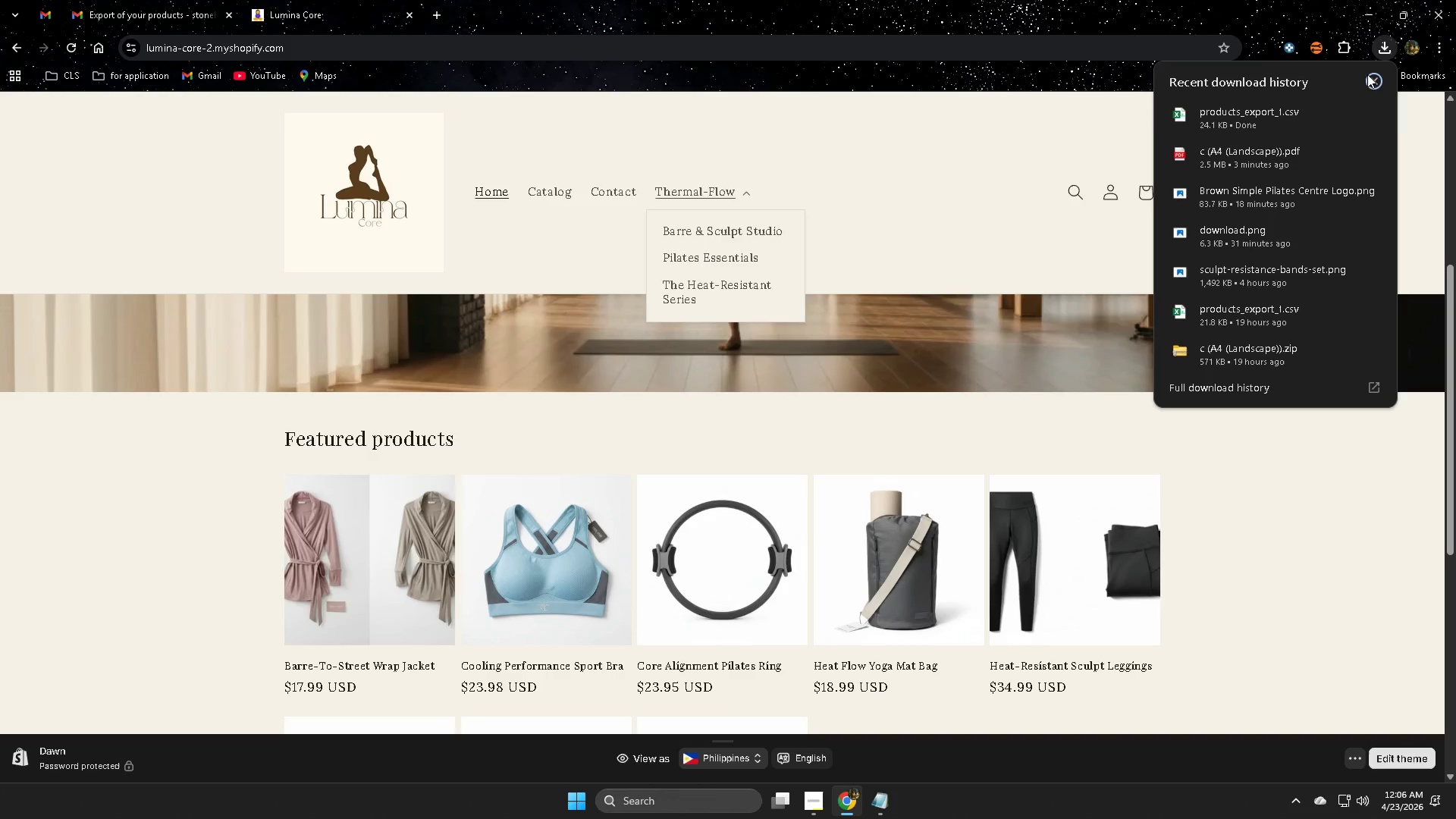 
right_click([1228, 118])
 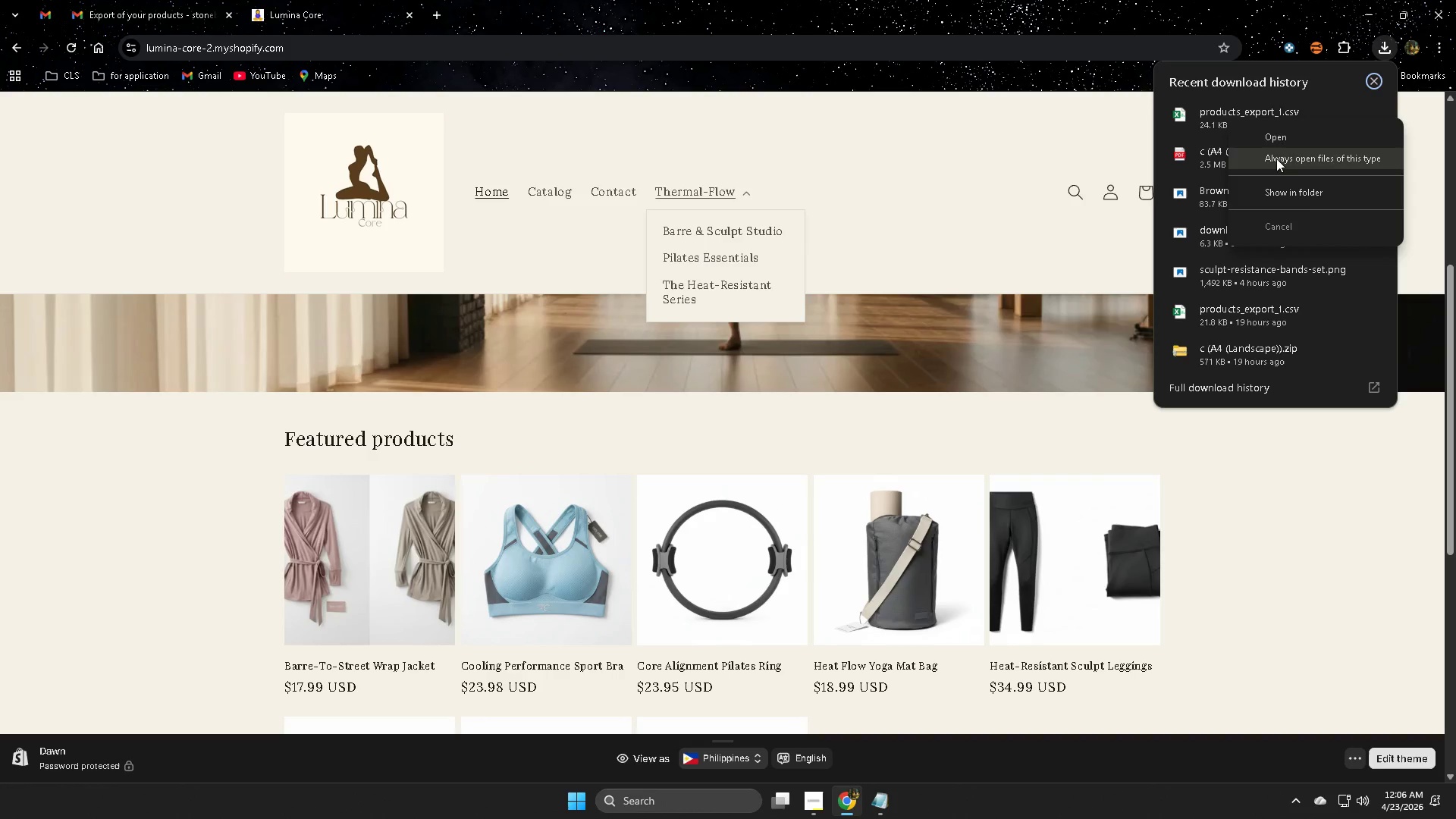 
left_click([1281, 140])
 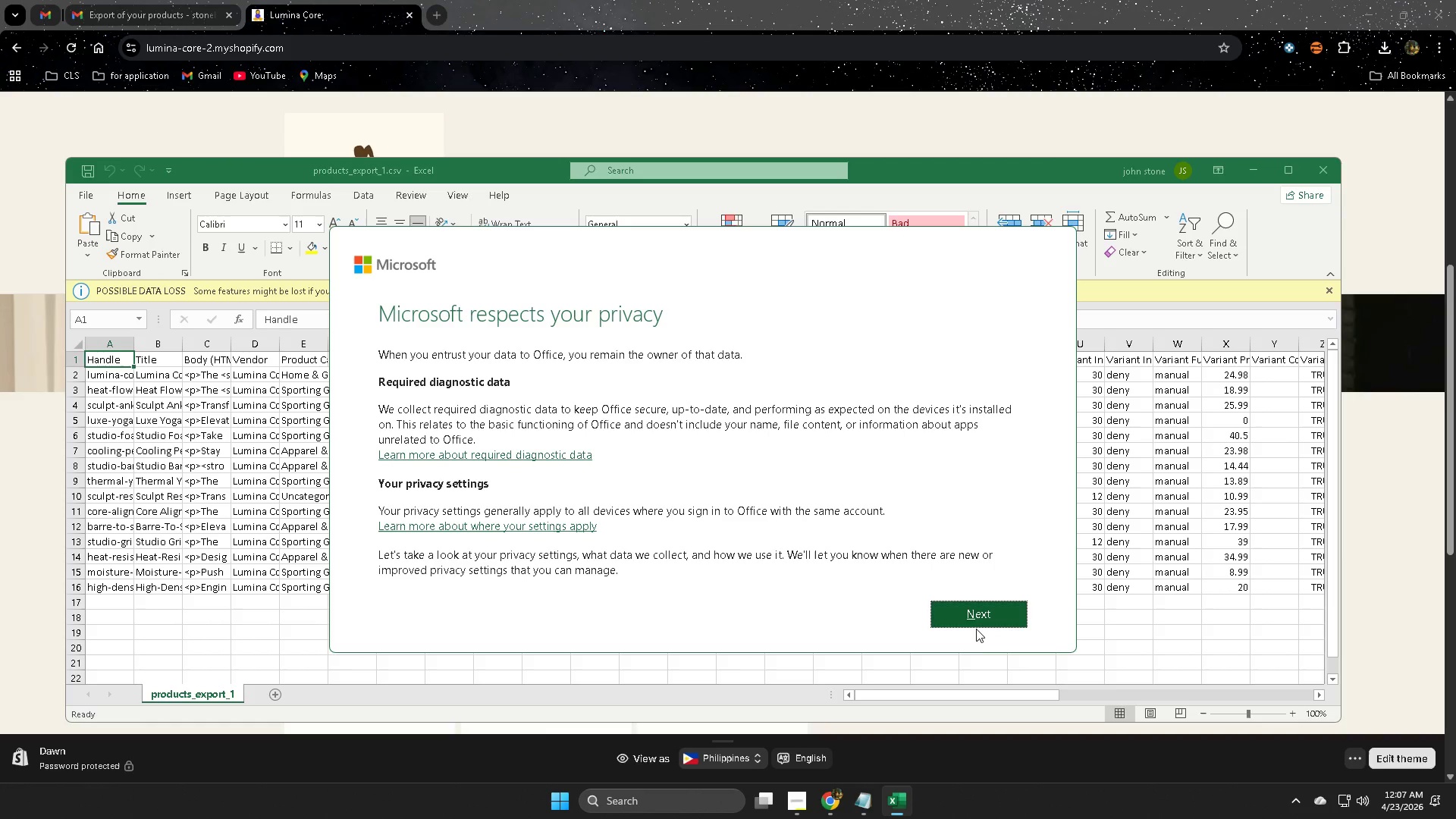 
wait(10.72)
 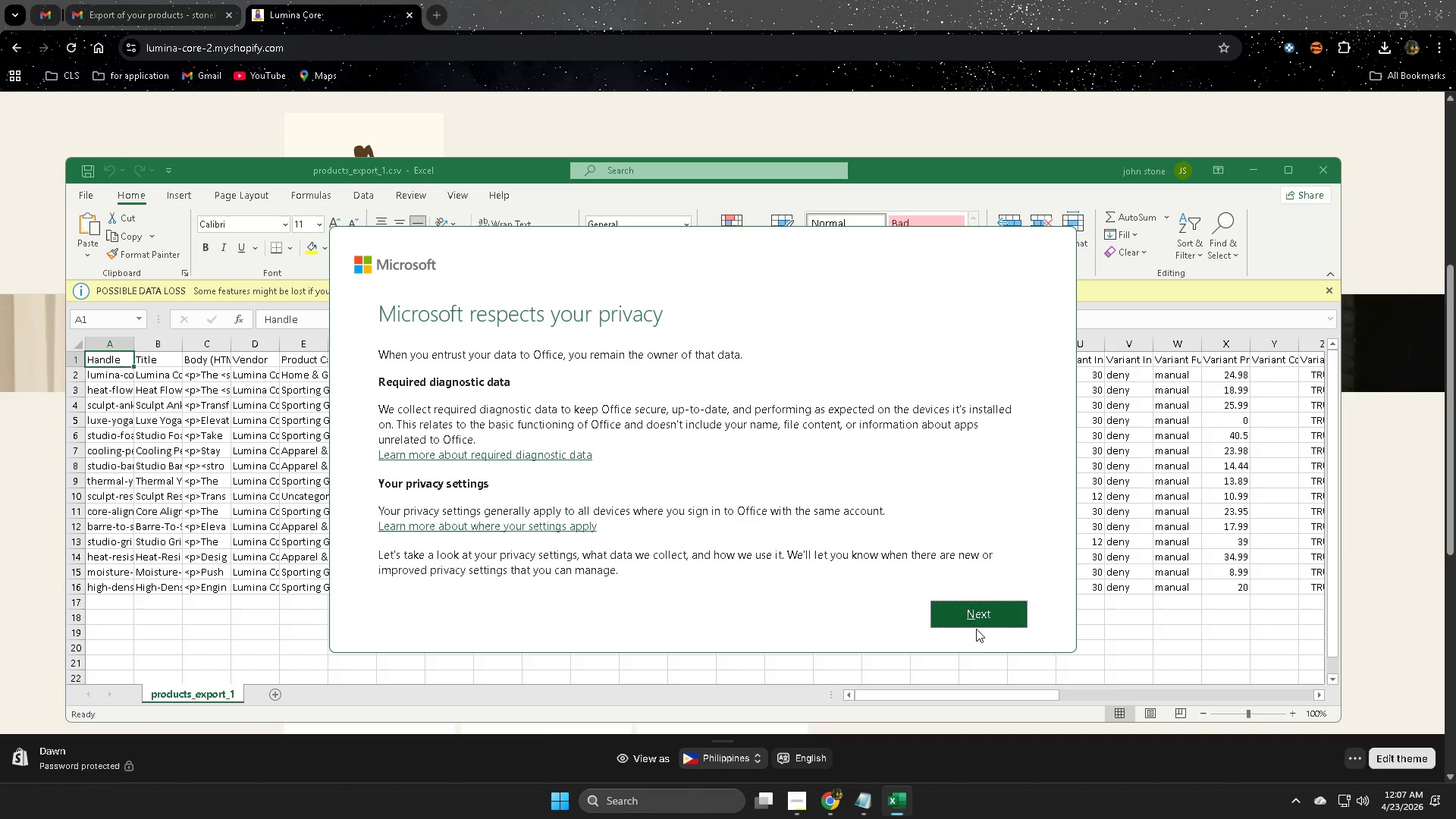 
left_click([998, 617])
 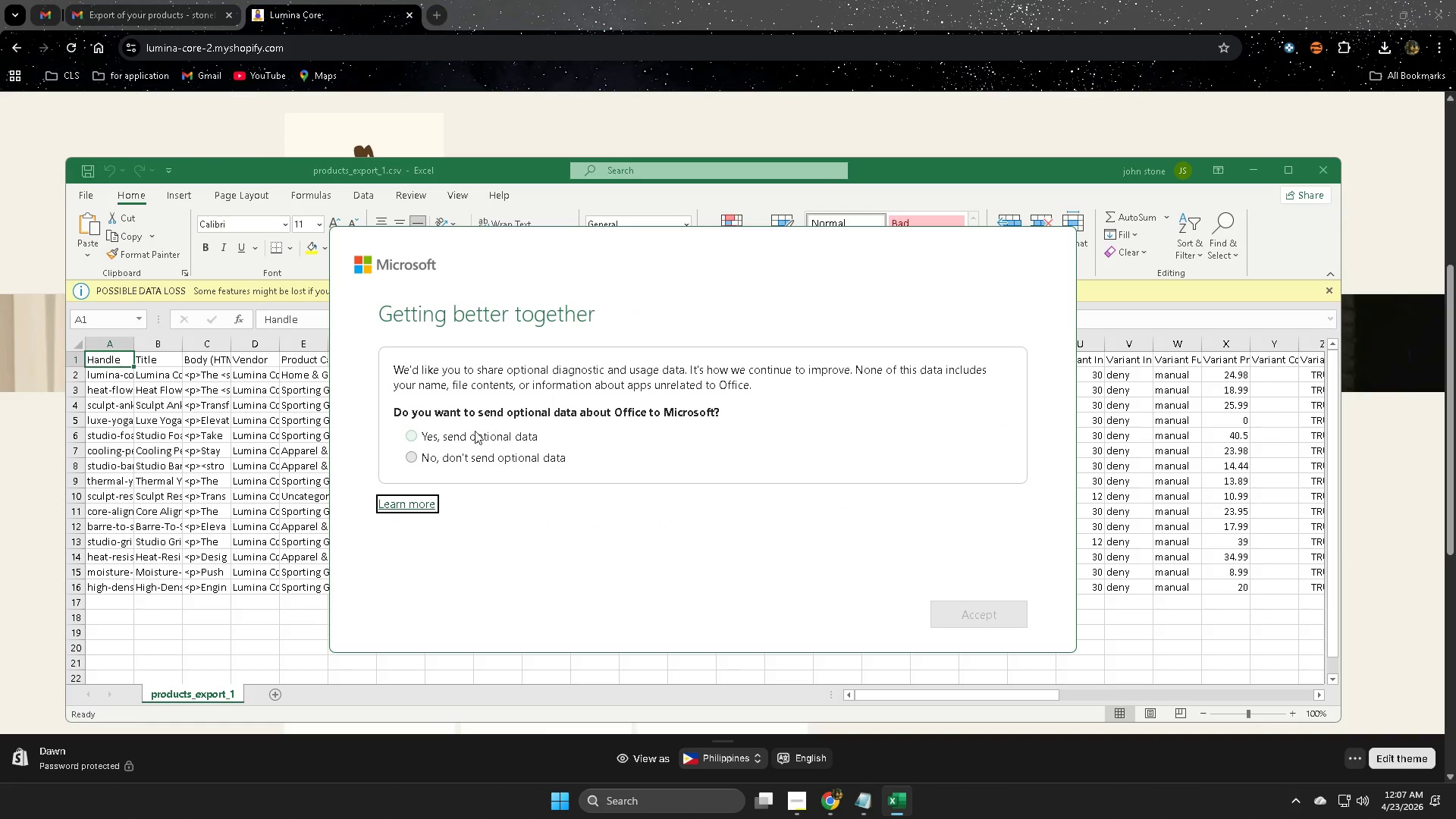 
left_click([407, 438])
 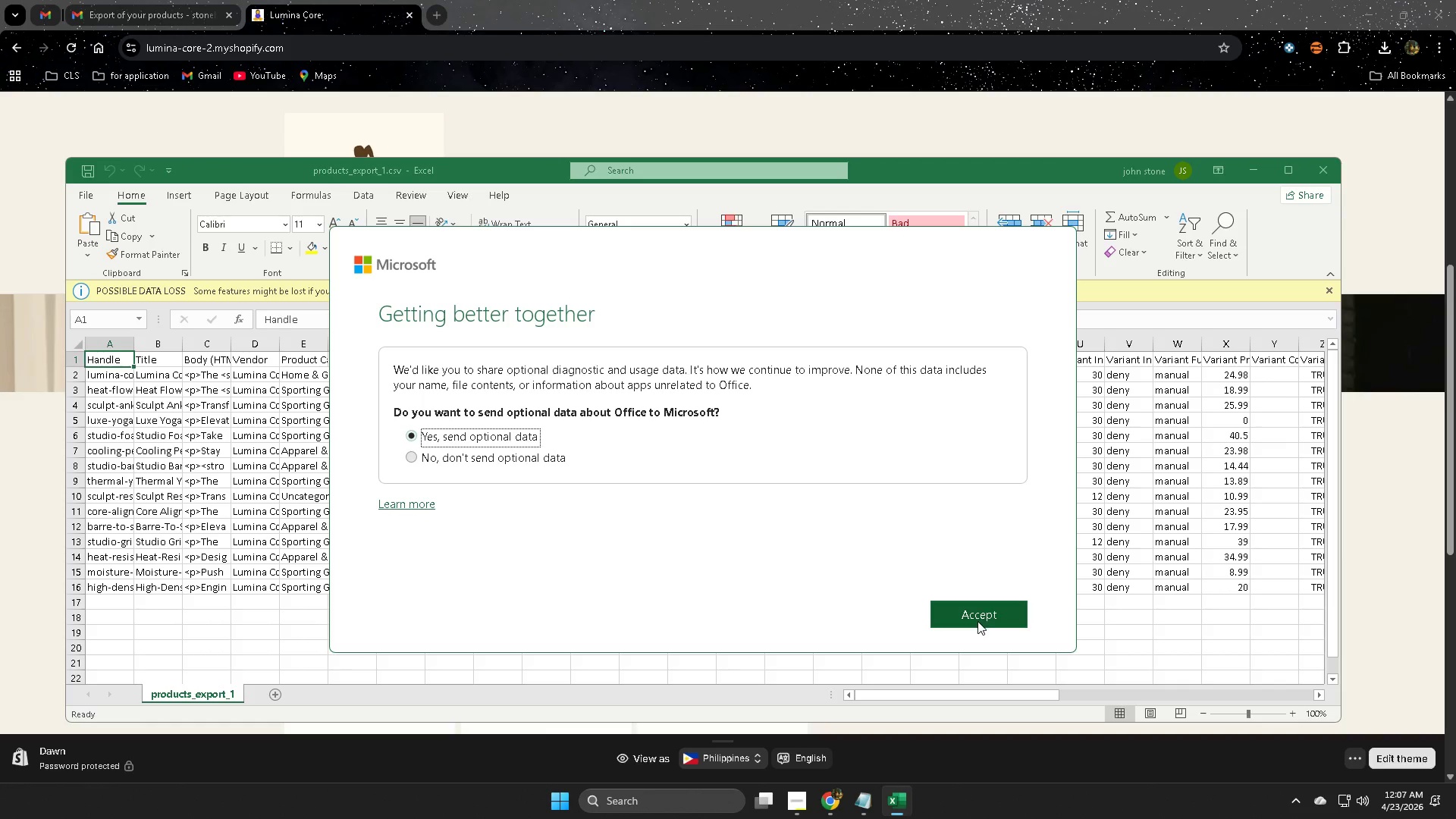 
left_click([997, 614])
 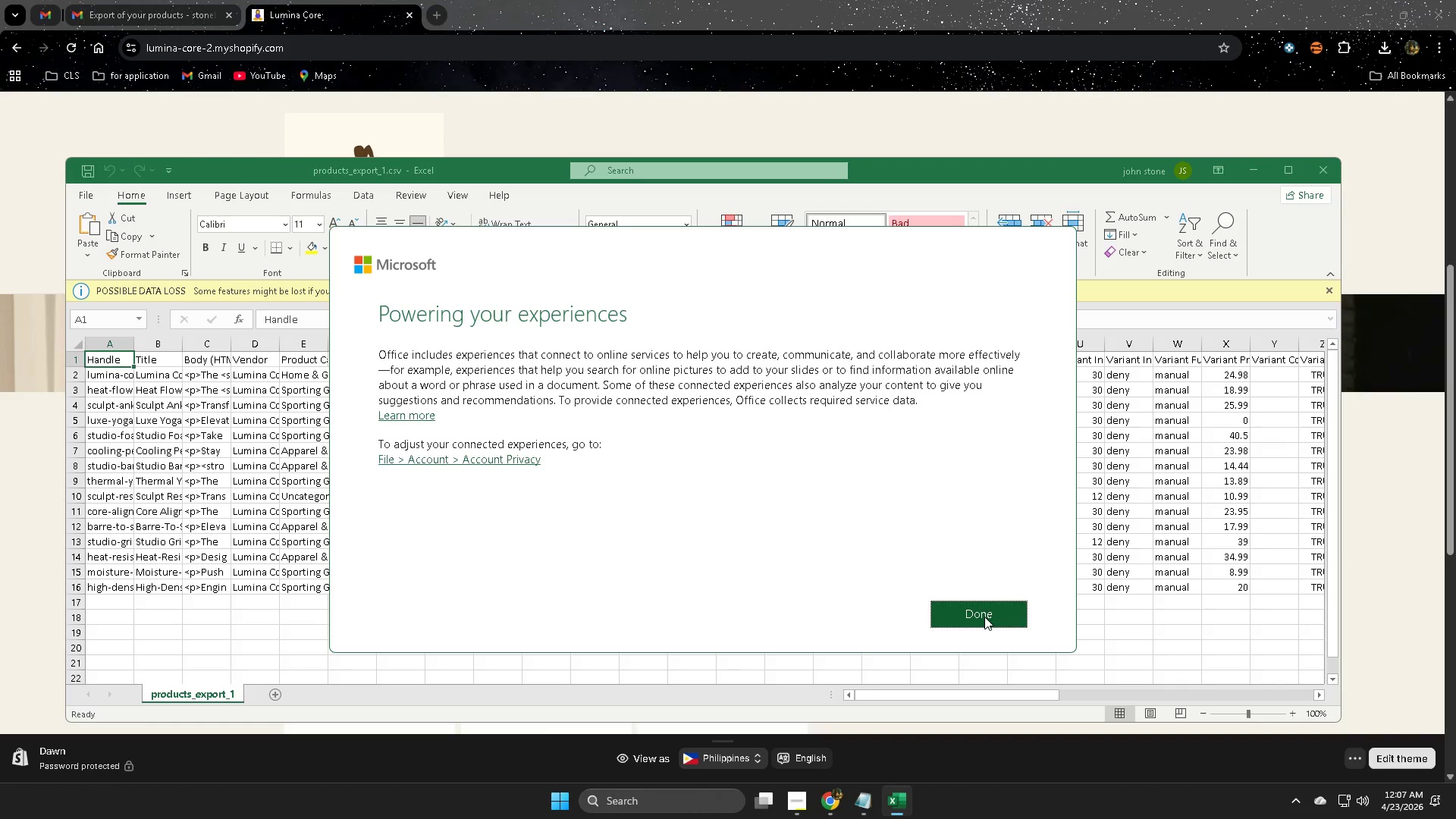 
left_click([984, 617])
 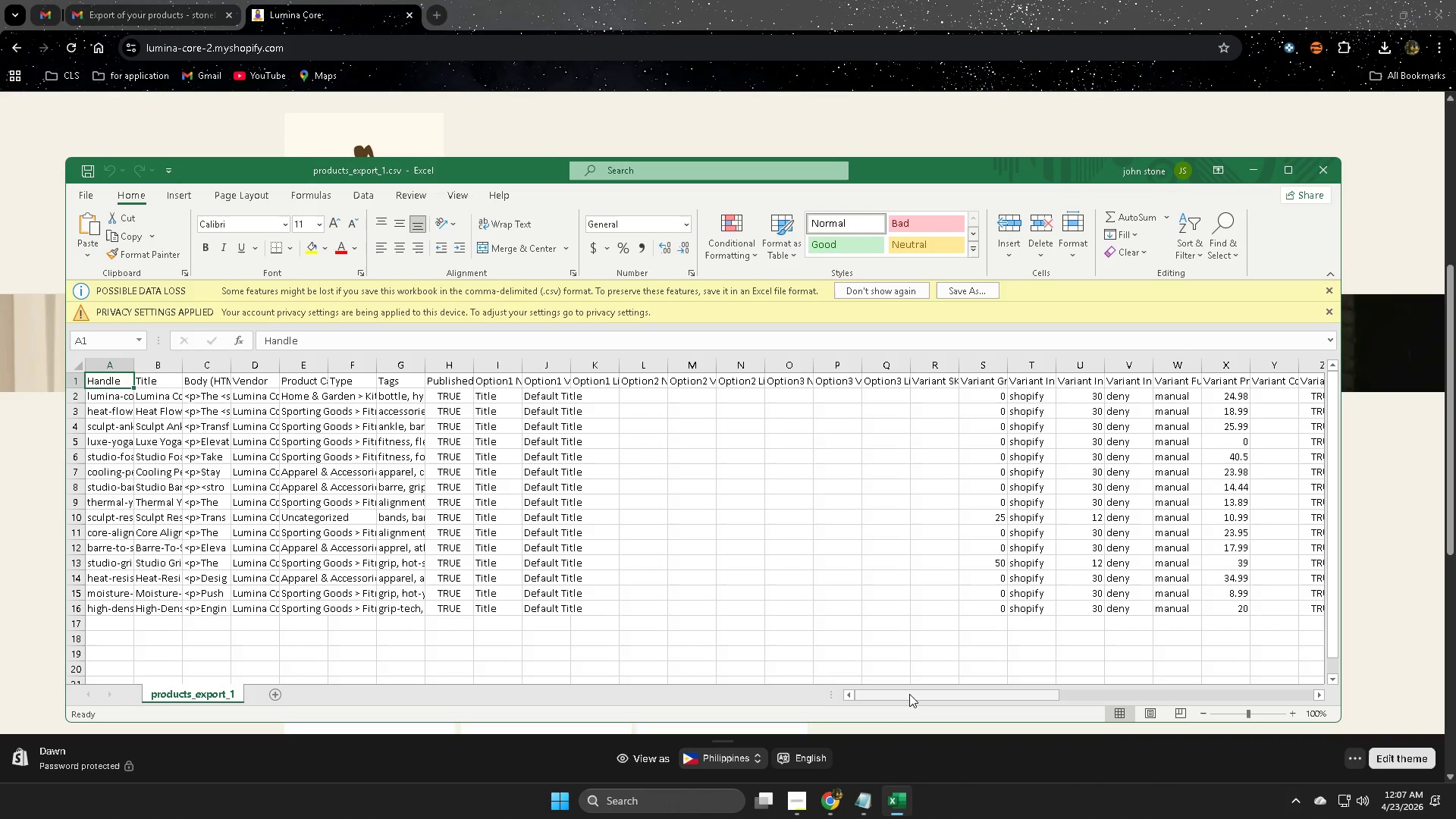 
wait(5.61)
 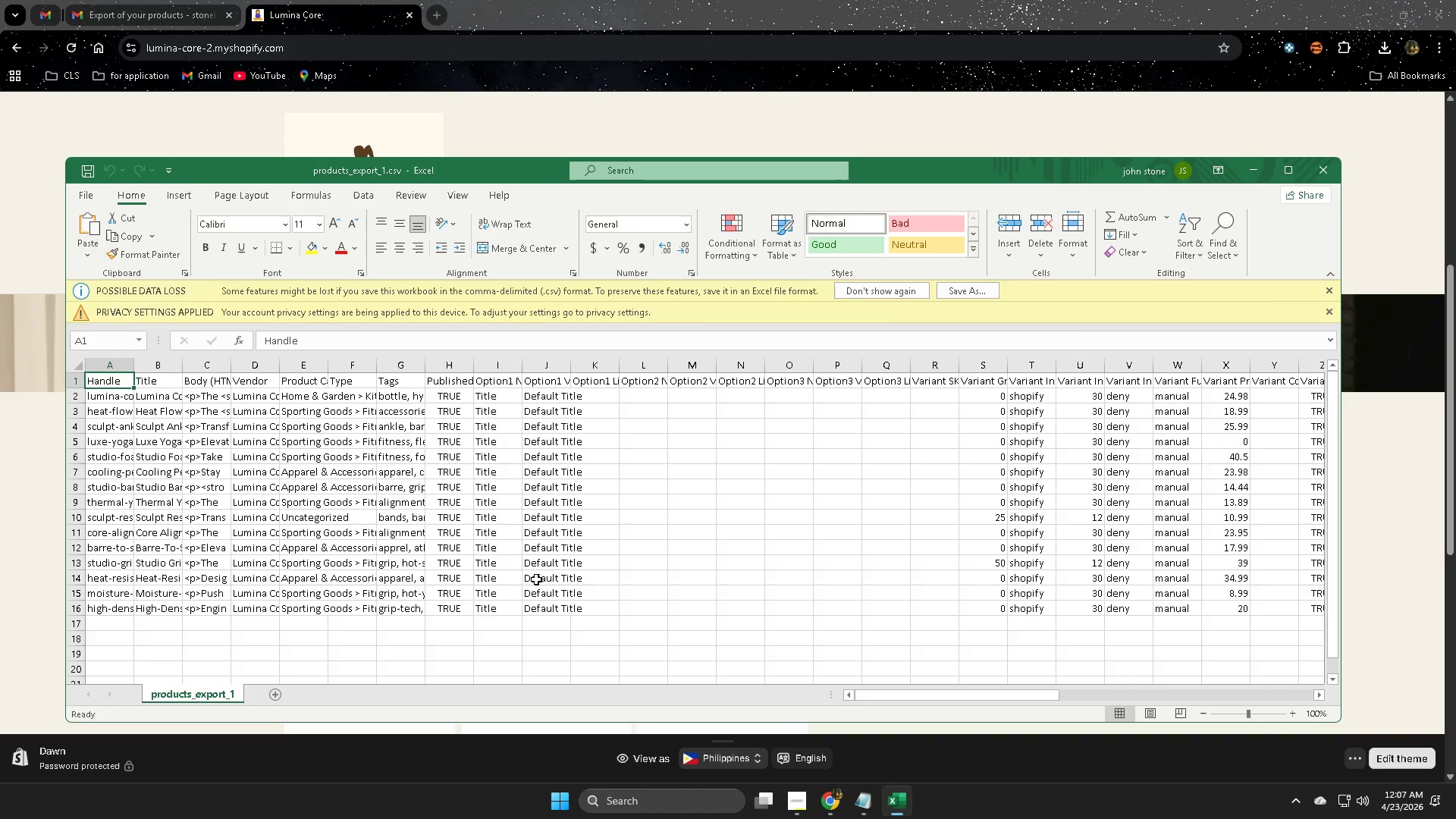 
left_click_drag(start_coordinate=[909, 697], to_coordinate=[739, 688])
 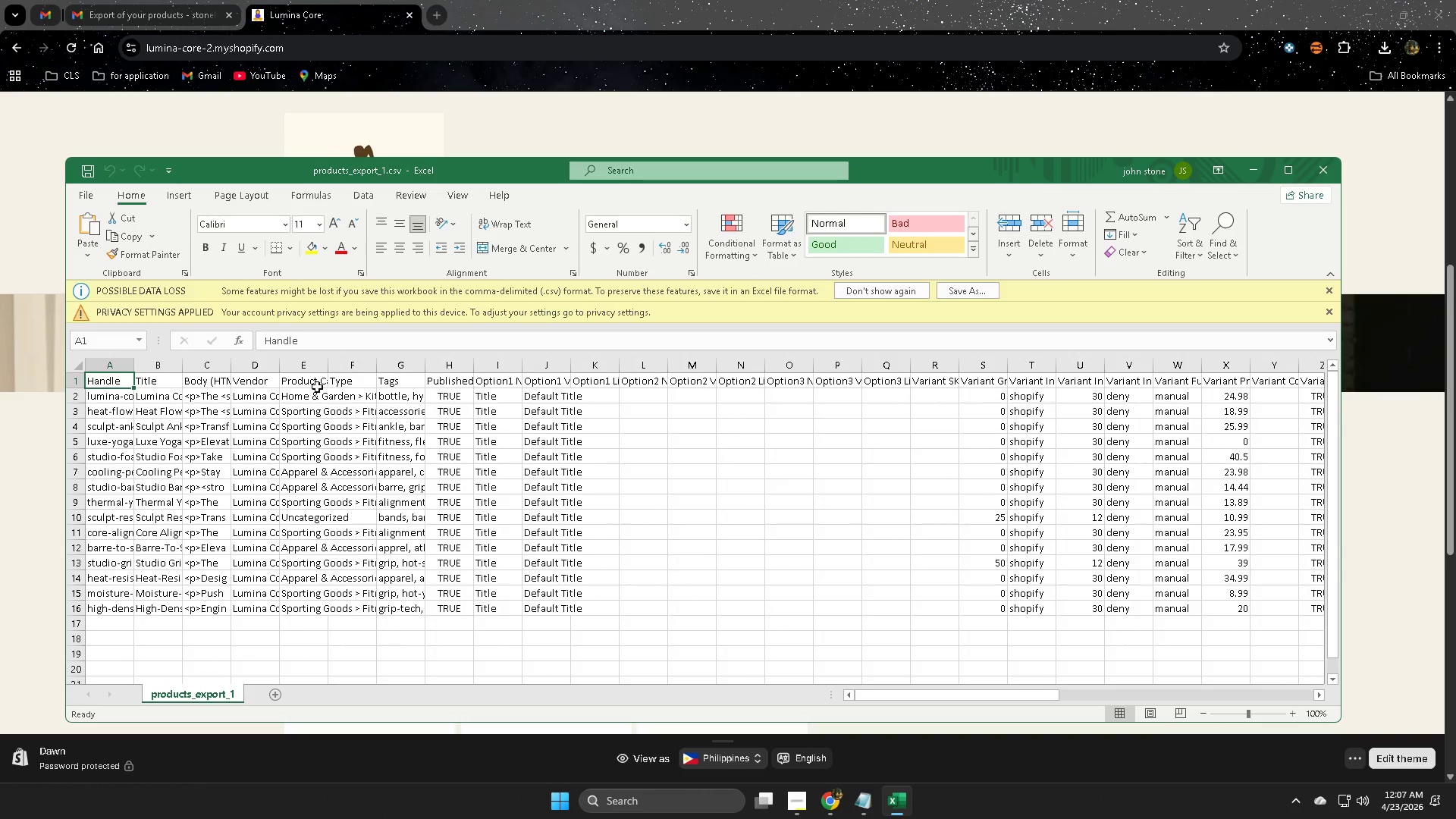 
wait(8.22)
 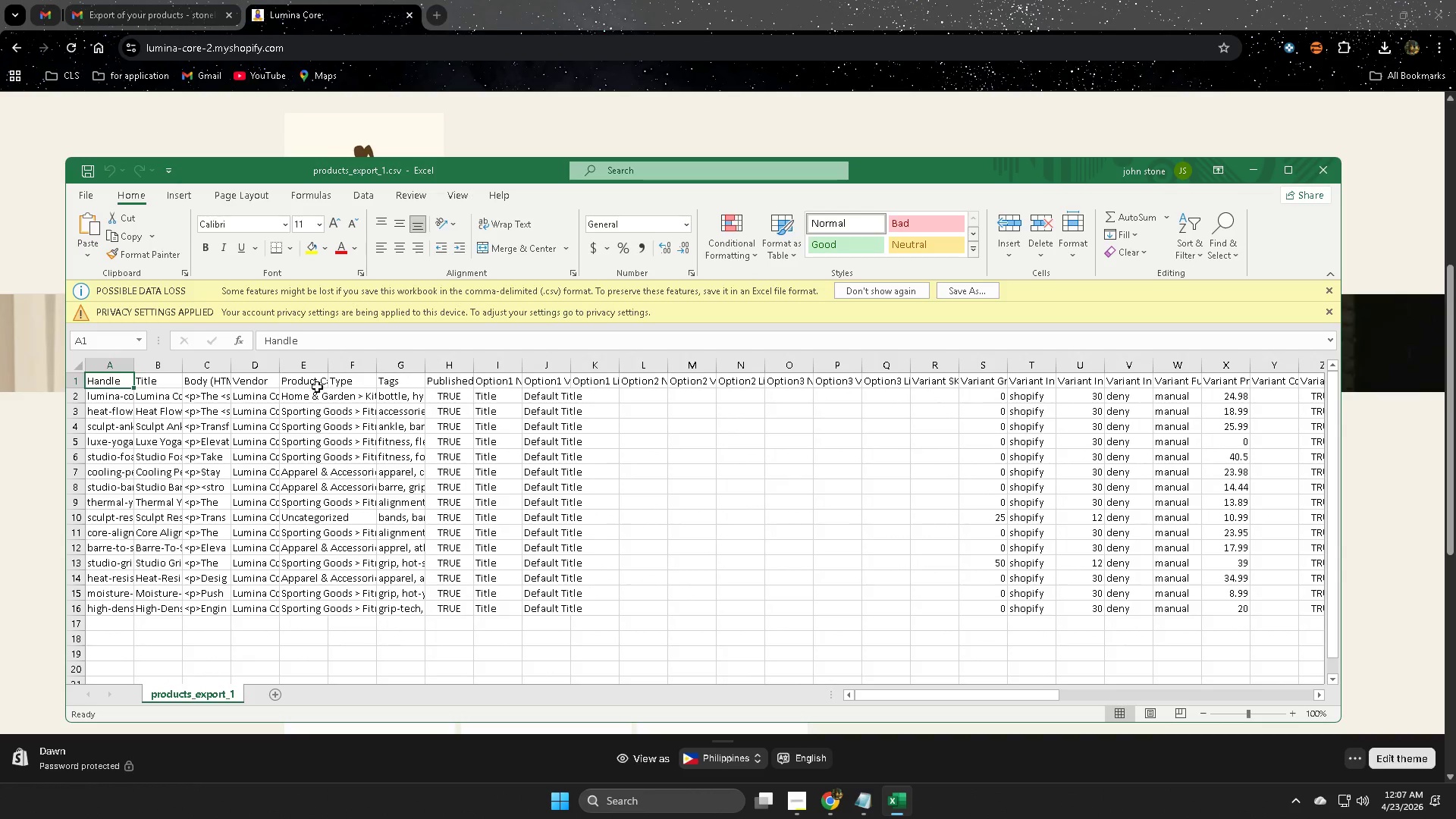 
left_click_drag(start_coordinate=[1028, 694], to_coordinate=[1341, 715])
 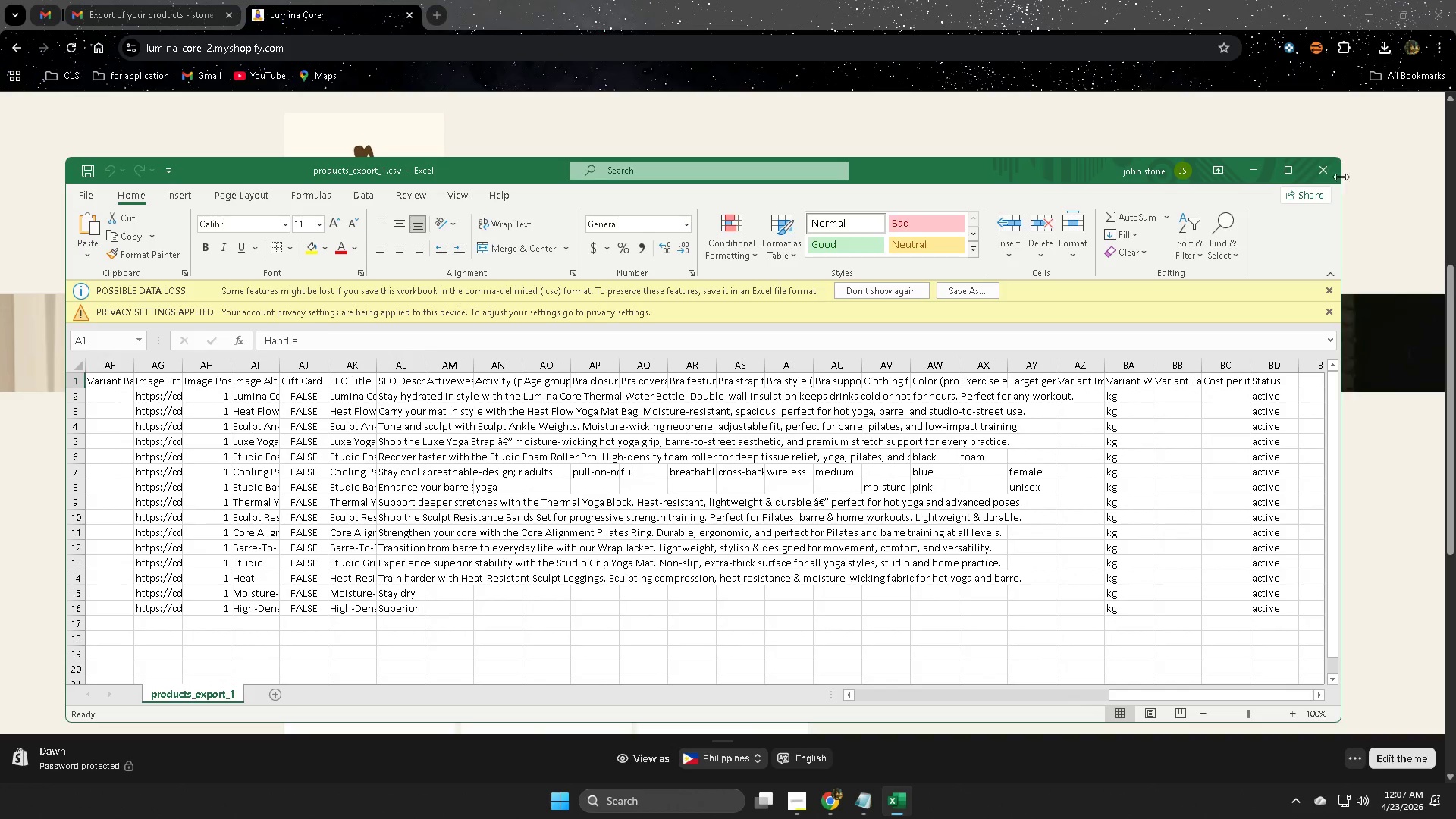 
left_click([1338, 171])
 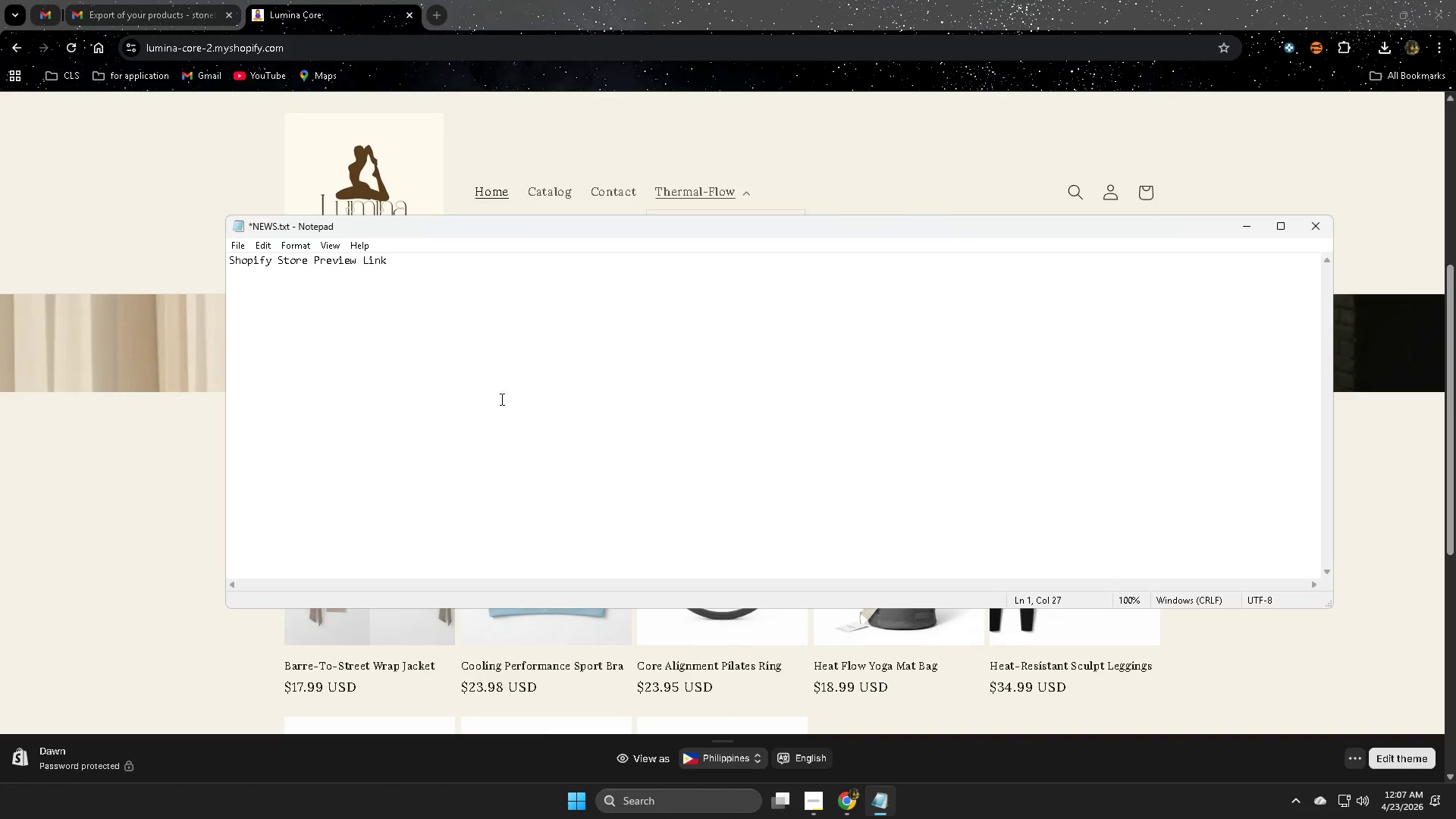 
left_click([808, 808])